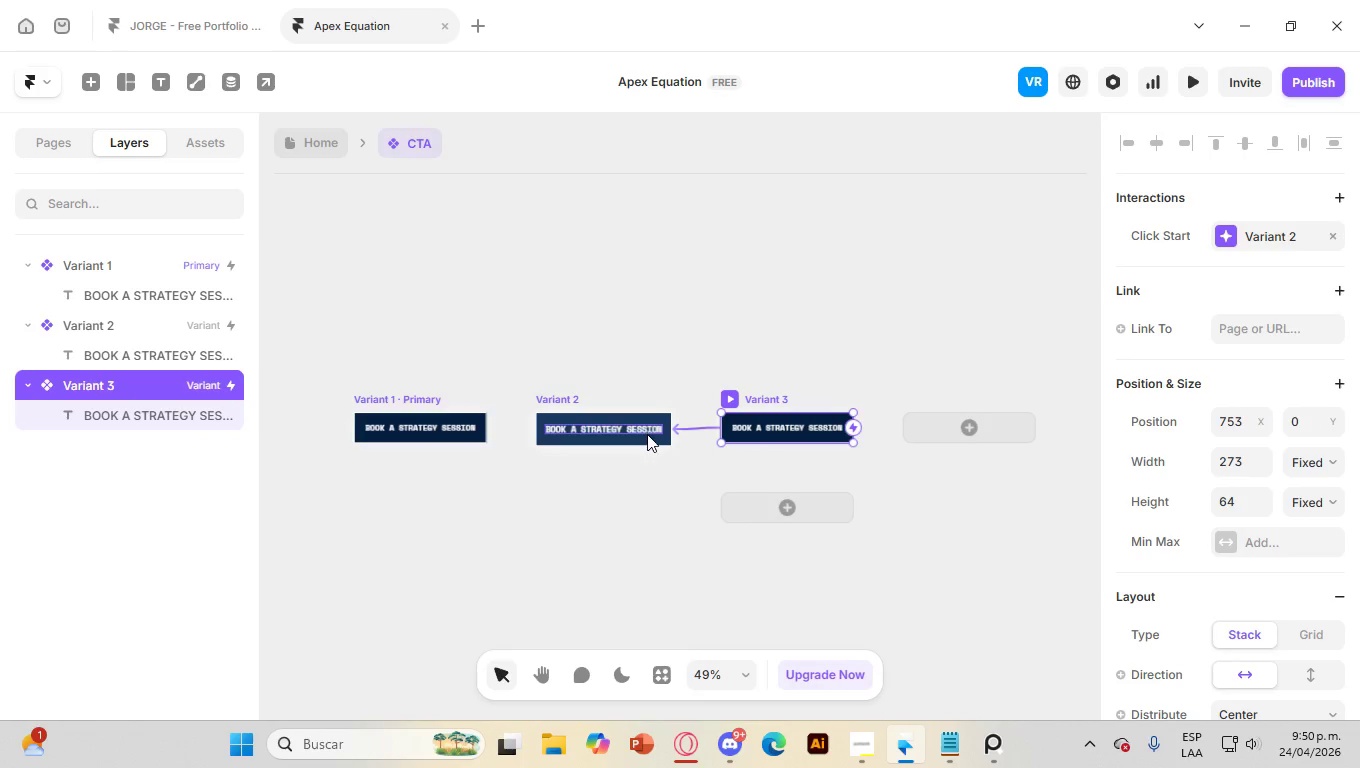 
scroll: coordinate [637, 435], scroll_direction: up, amount: 3.0
 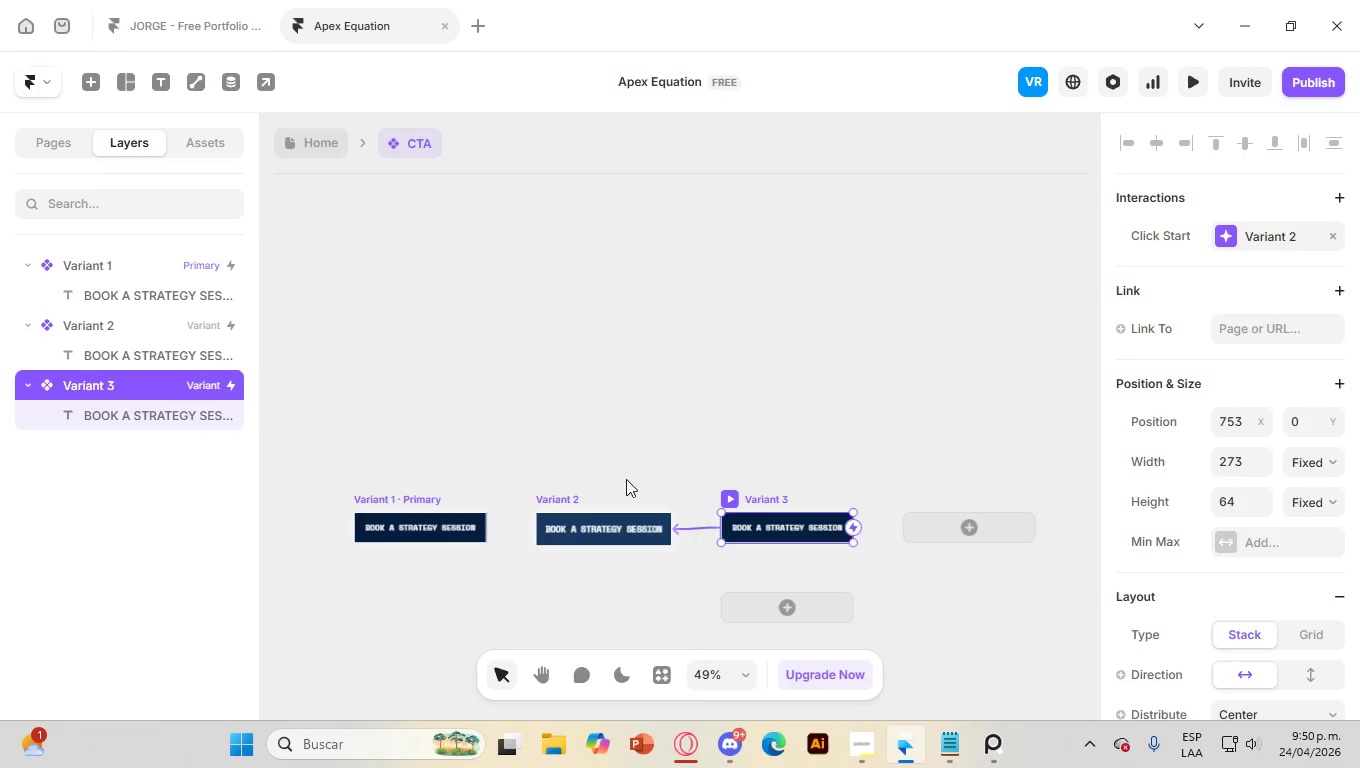 
hold_key(key=ControlLeft, duration=0.91)
scroll: coordinate [628, 488], scroll_direction: up, amount: 1.0
 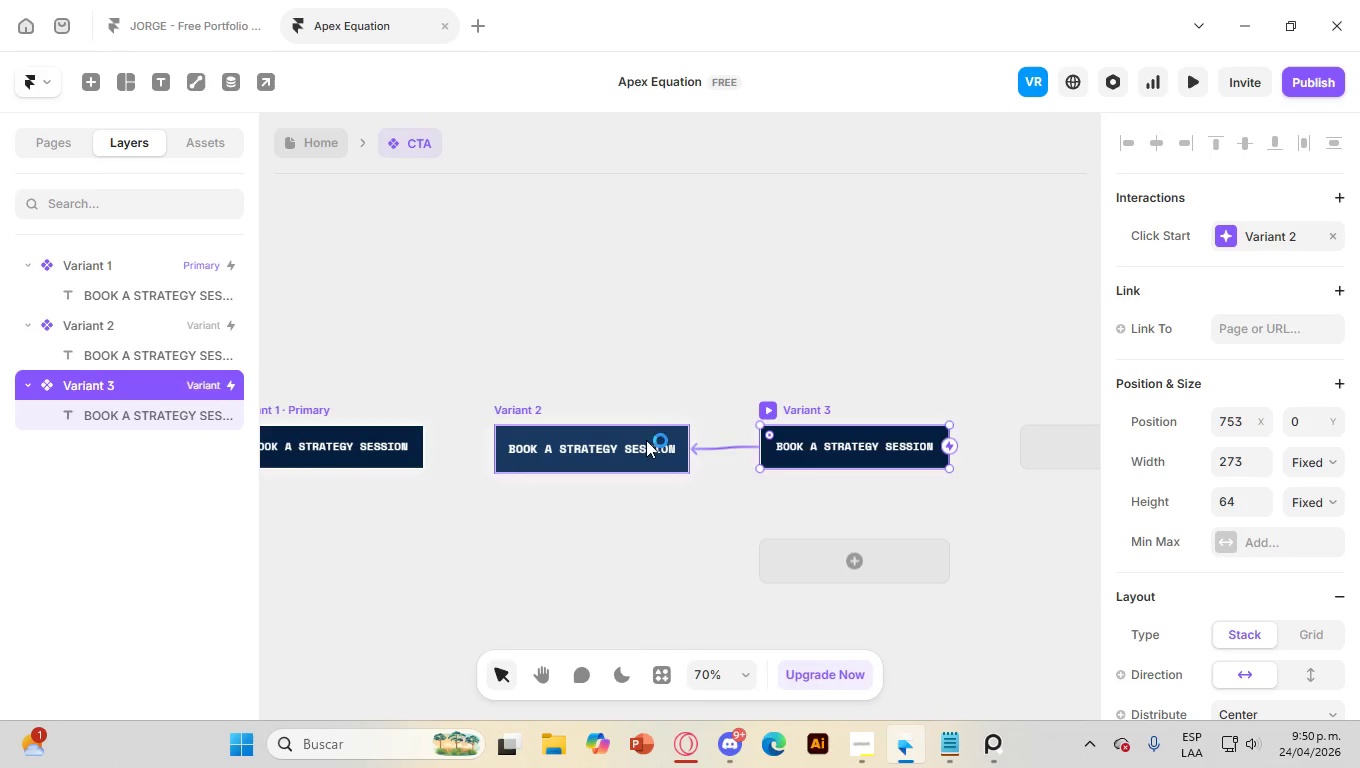 
left_click([634, 423])
 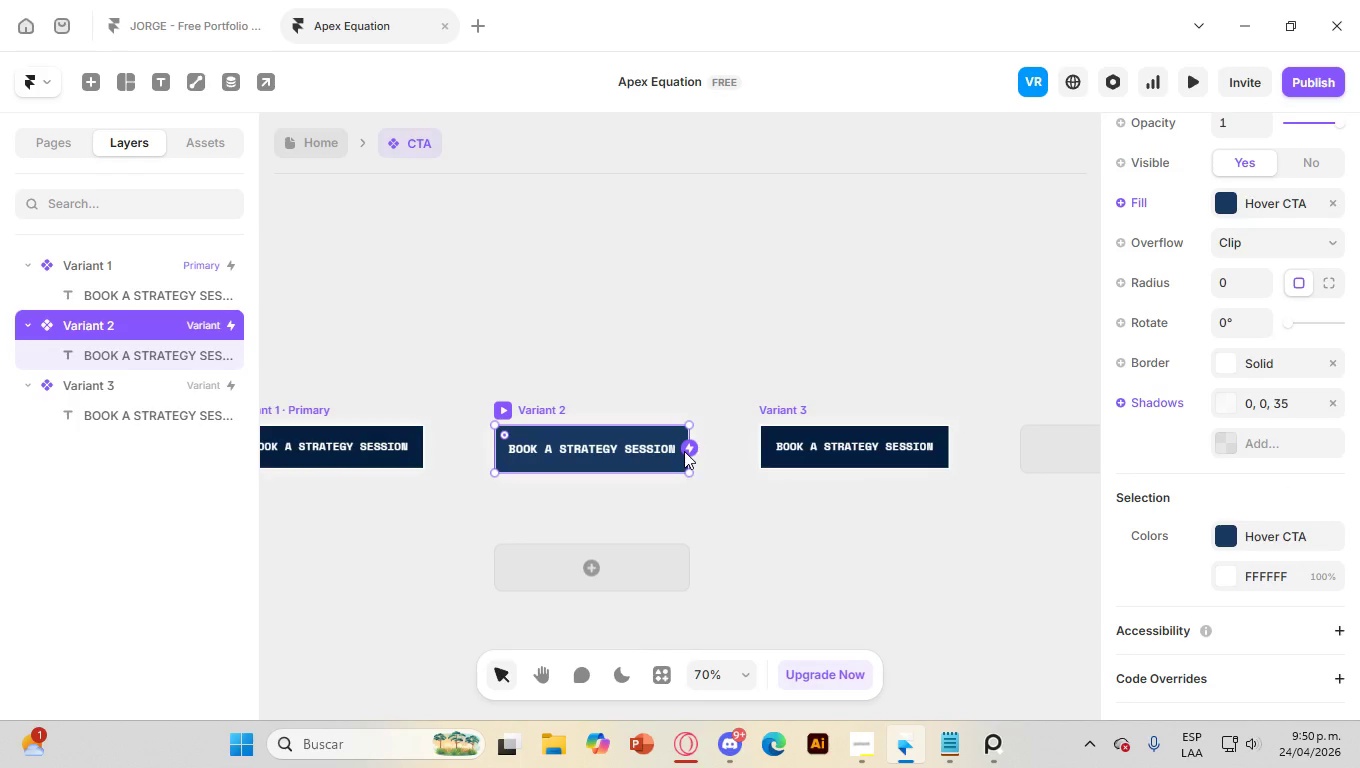 
left_click_drag(start_coordinate=[684, 451], to_coordinate=[768, 447])
 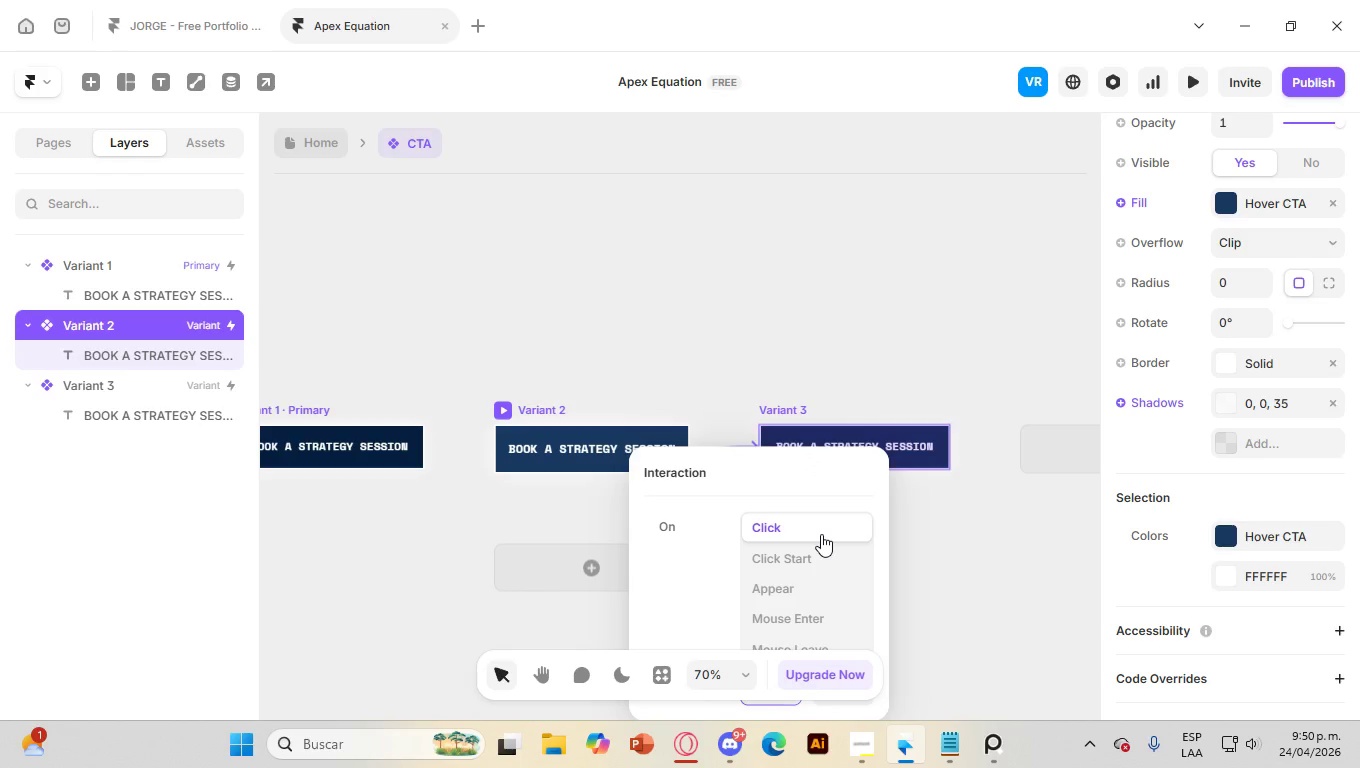 
left_click([821, 534])
 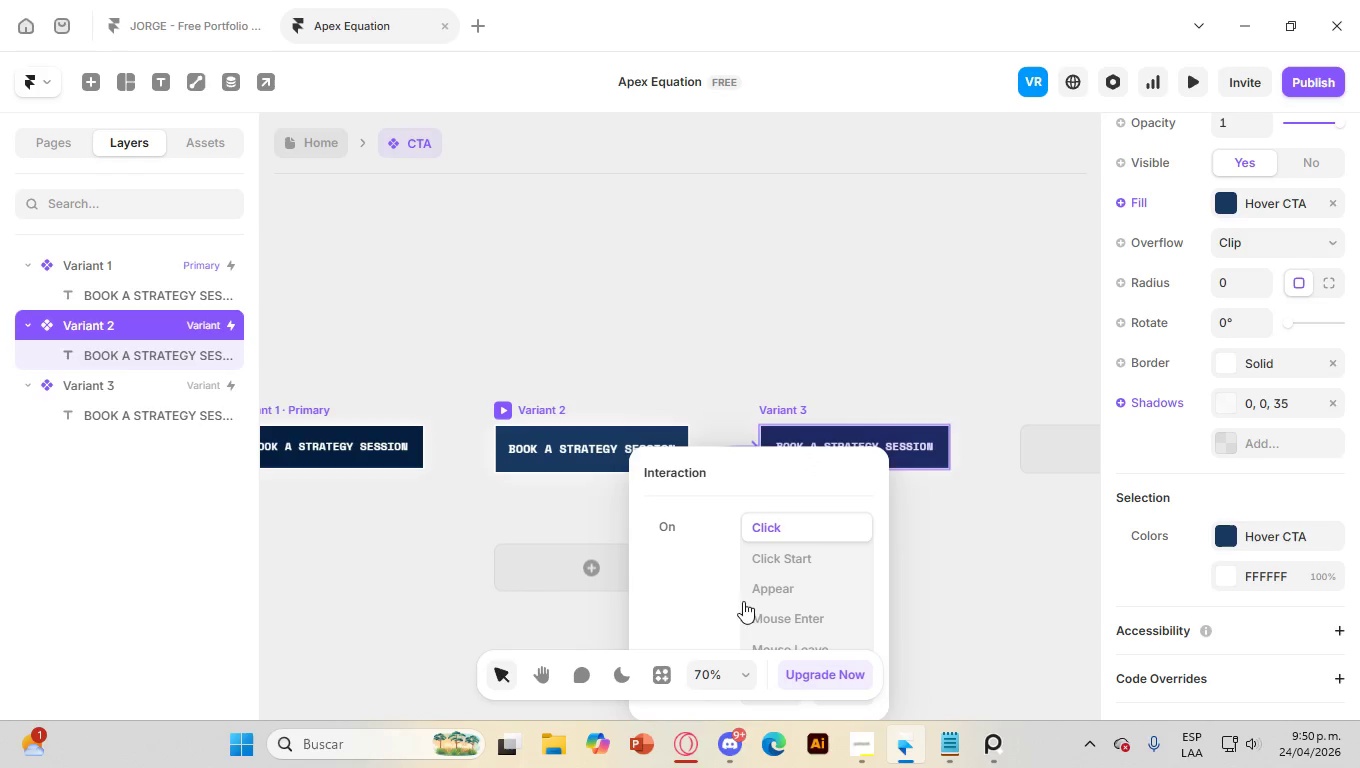 
scroll: coordinate [734, 627], scroll_direction: down, amount: 8.0
 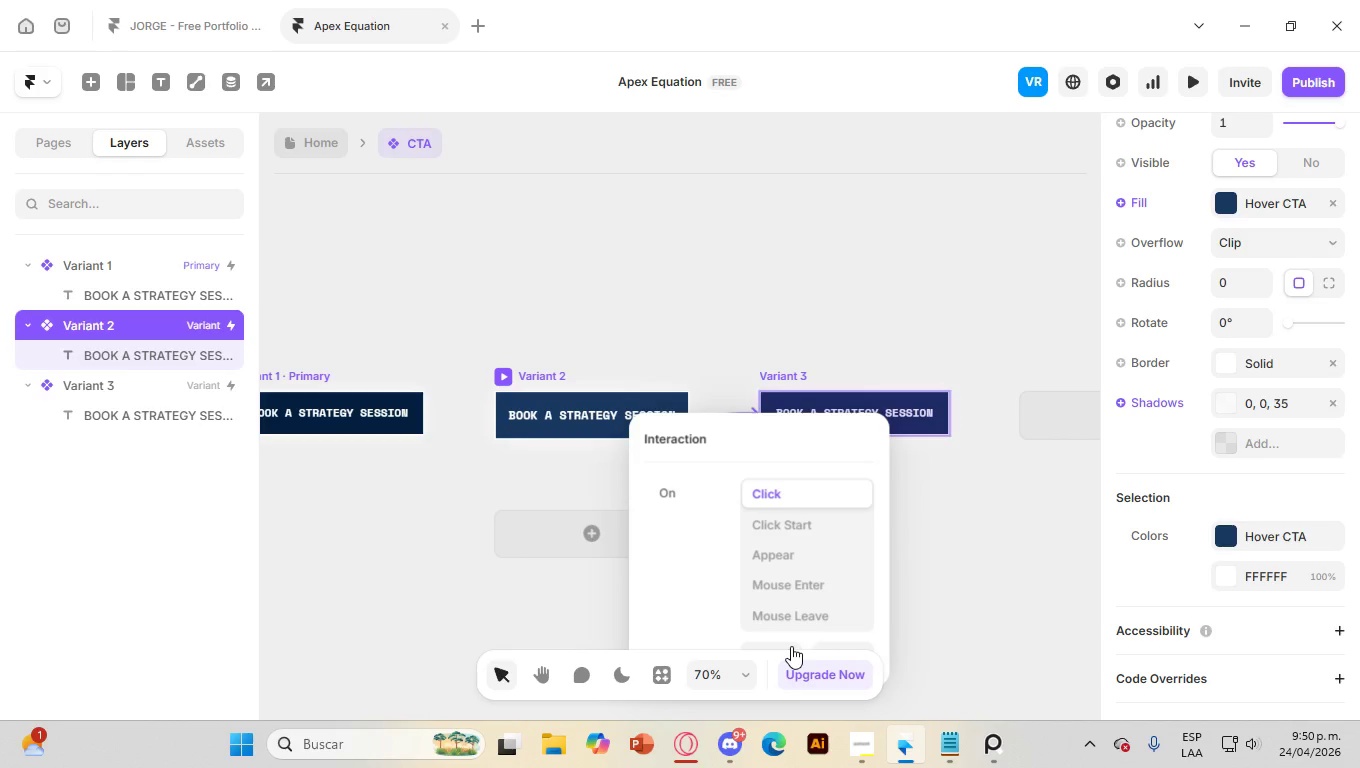 
left_click([791, 646])
 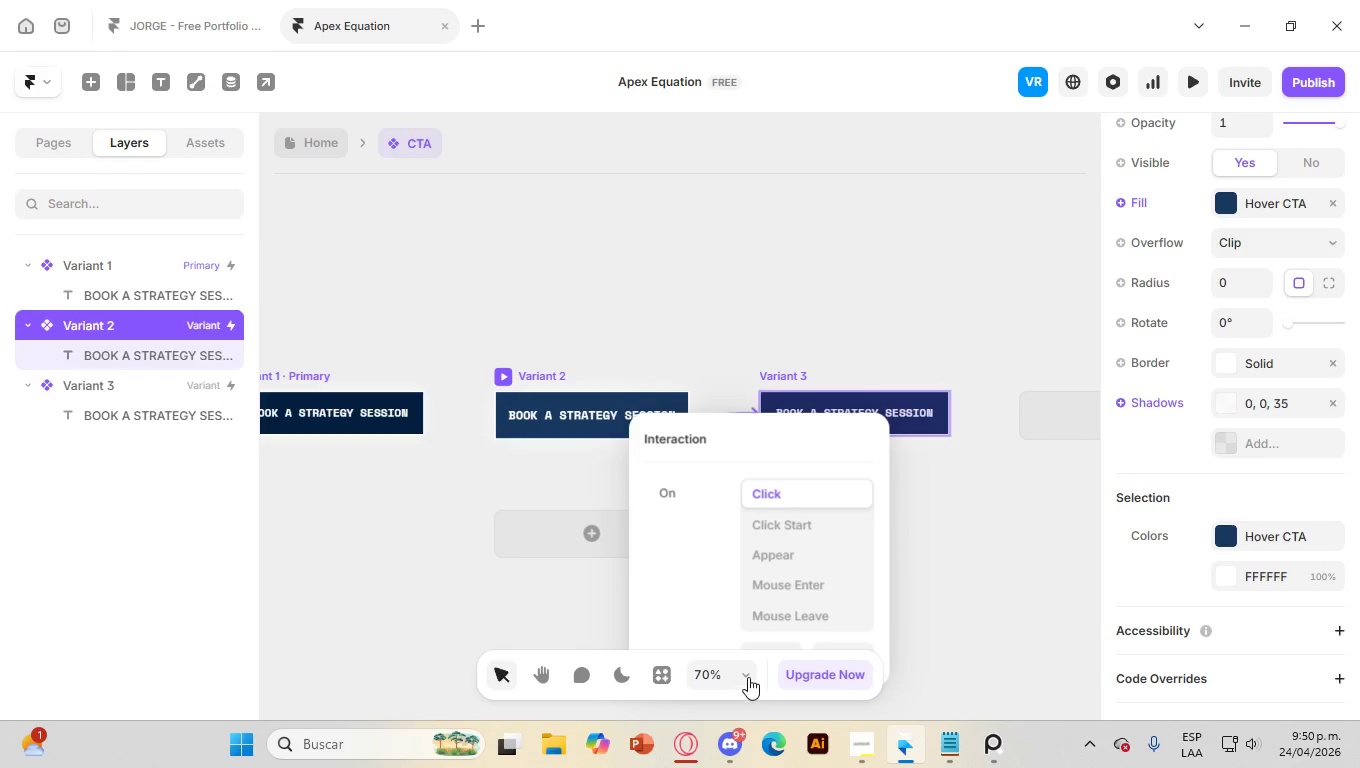 
scroll: coordinate [800, 542], scroll_direction: down, amount: 2.0
 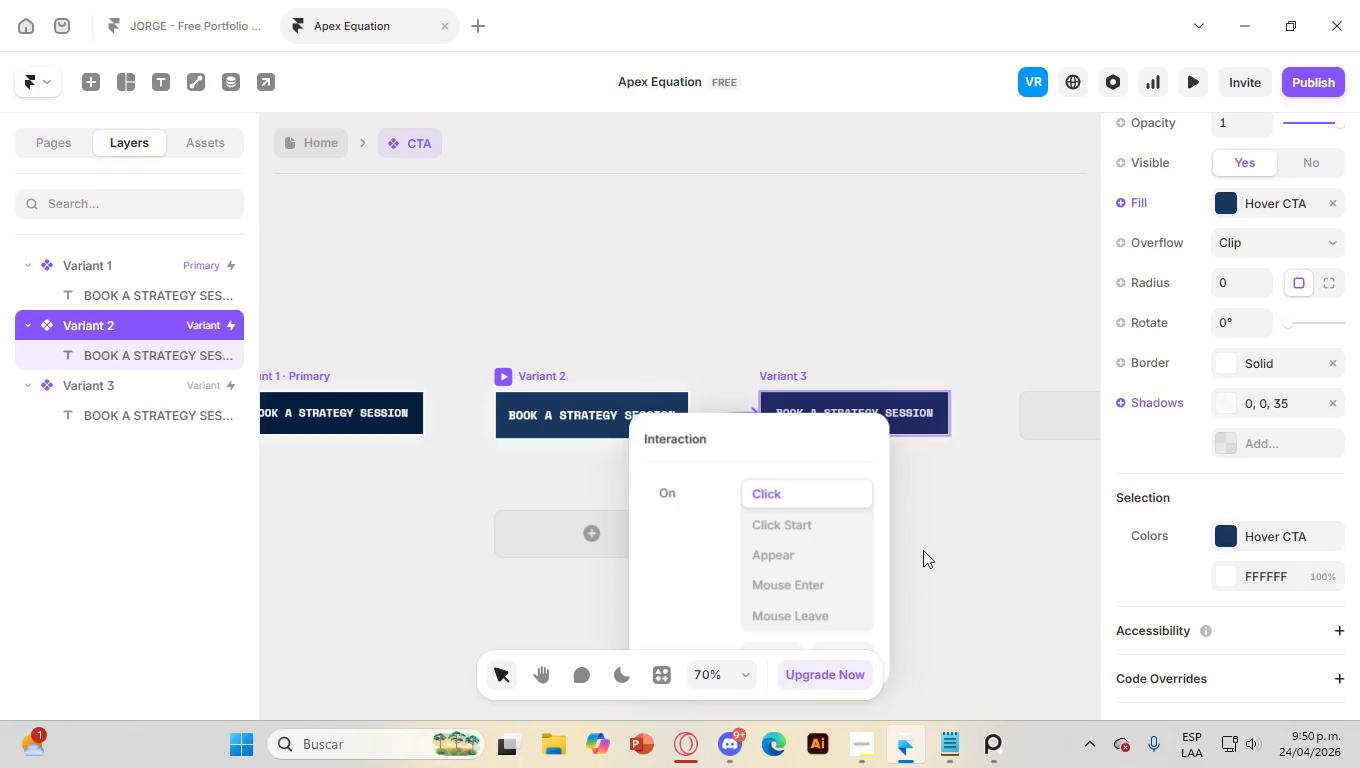 
left_click([927, 549])
 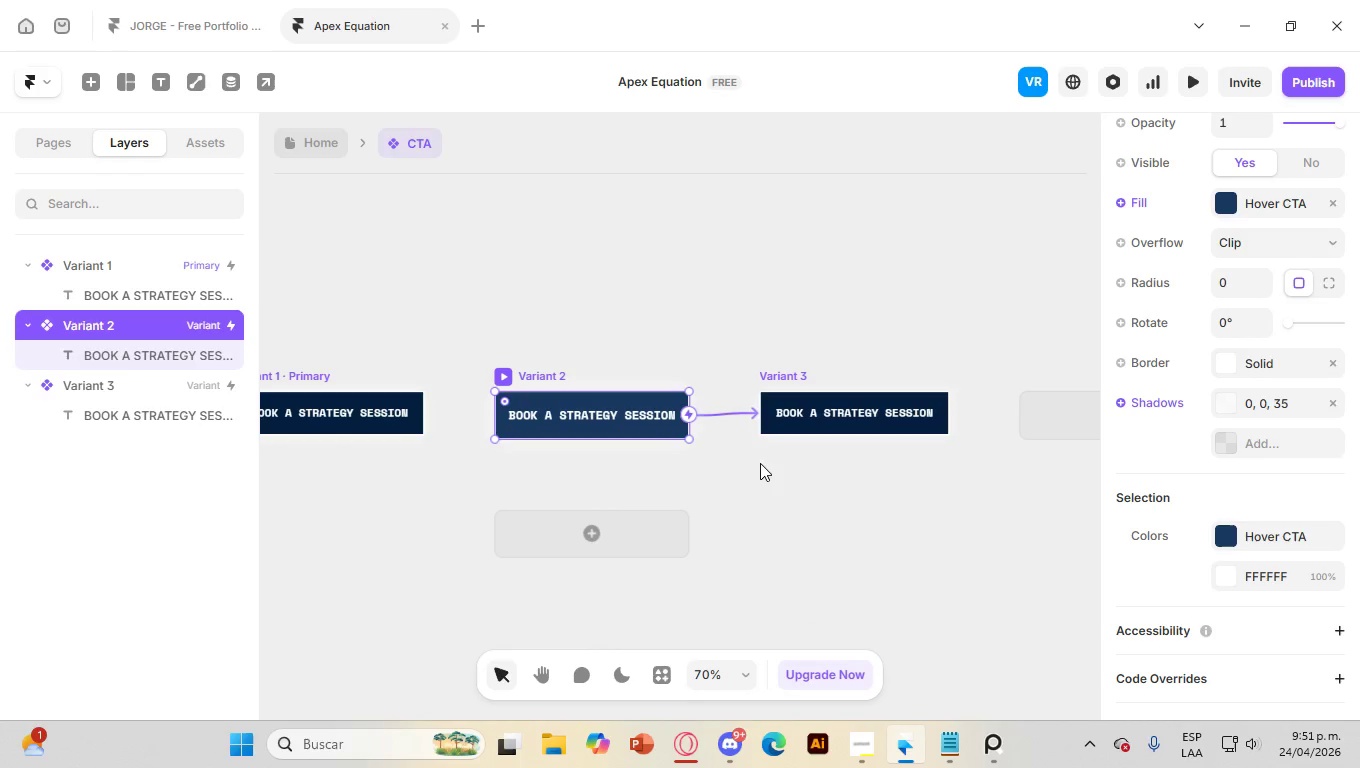 
left_click([792, 457])
 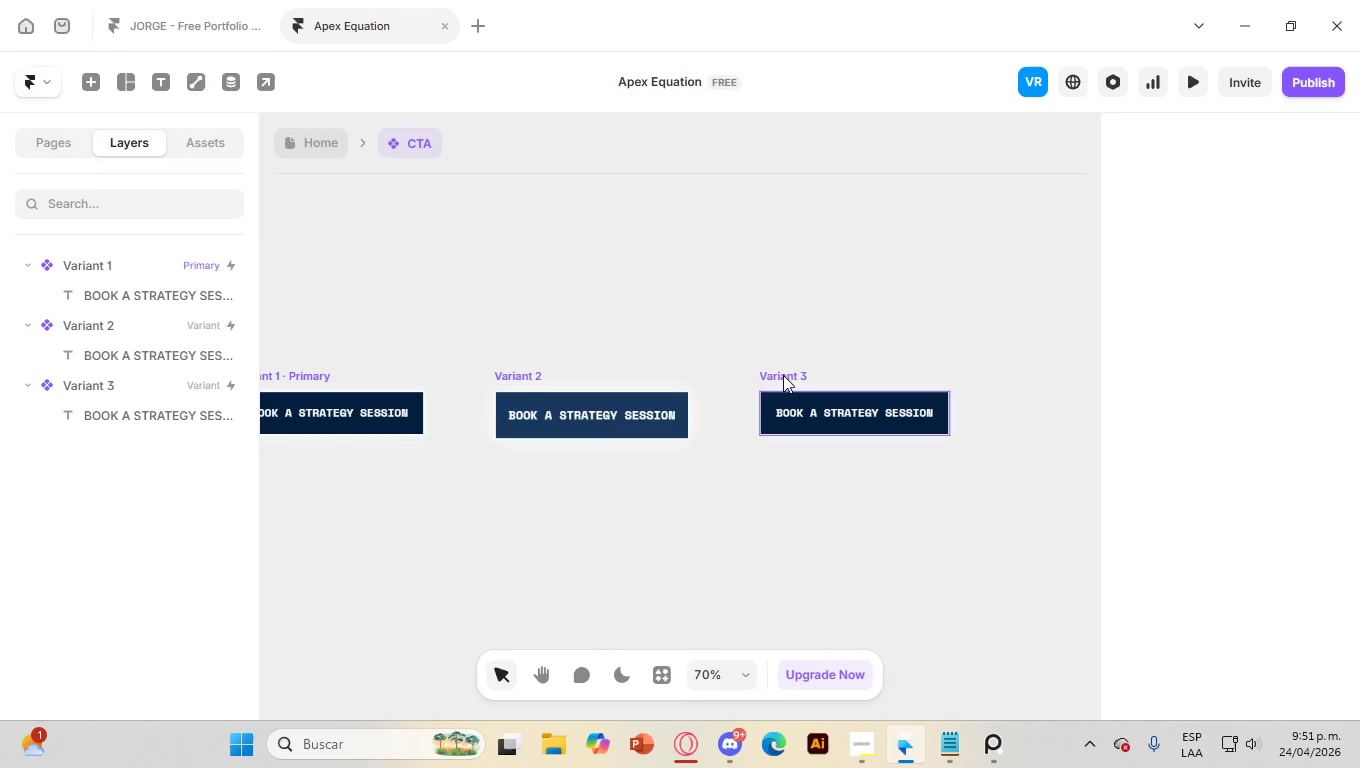 
wait(9.88)
 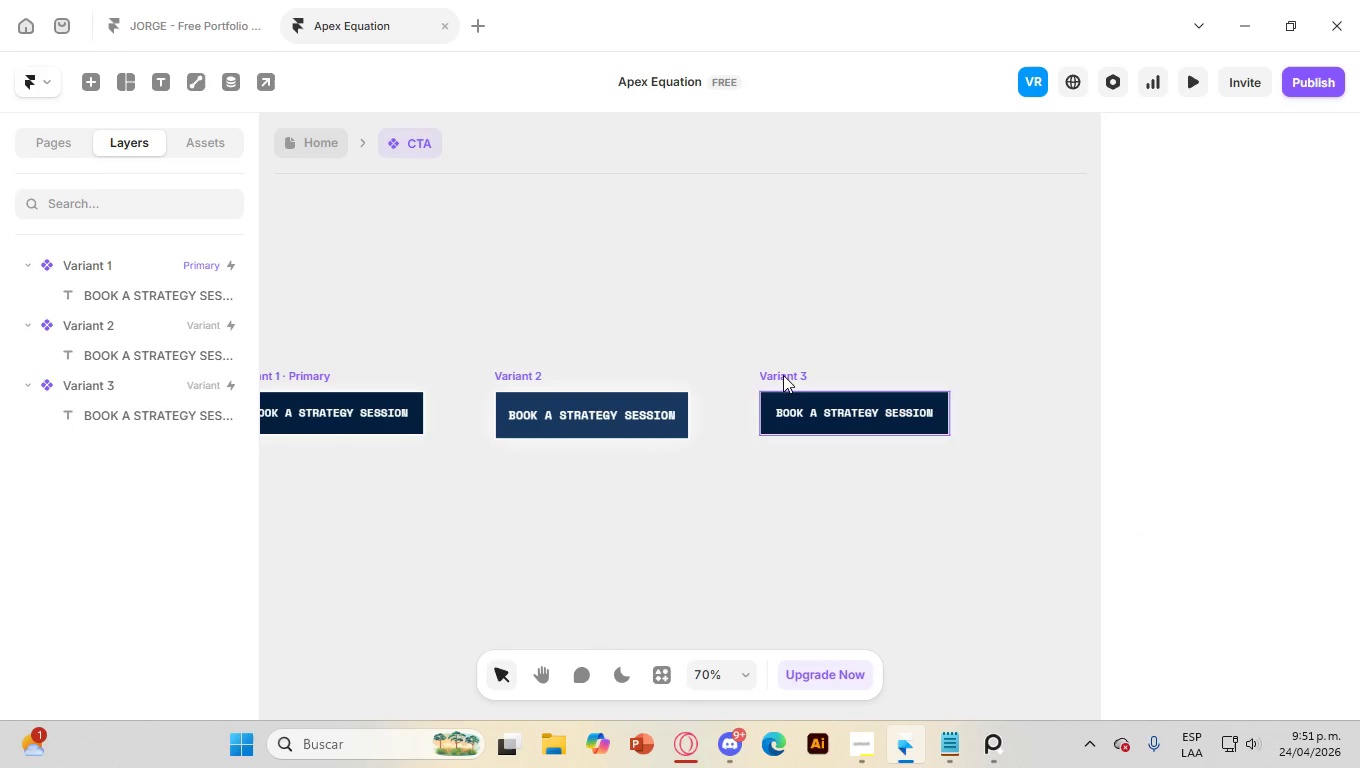 
left_click([787, 393])
 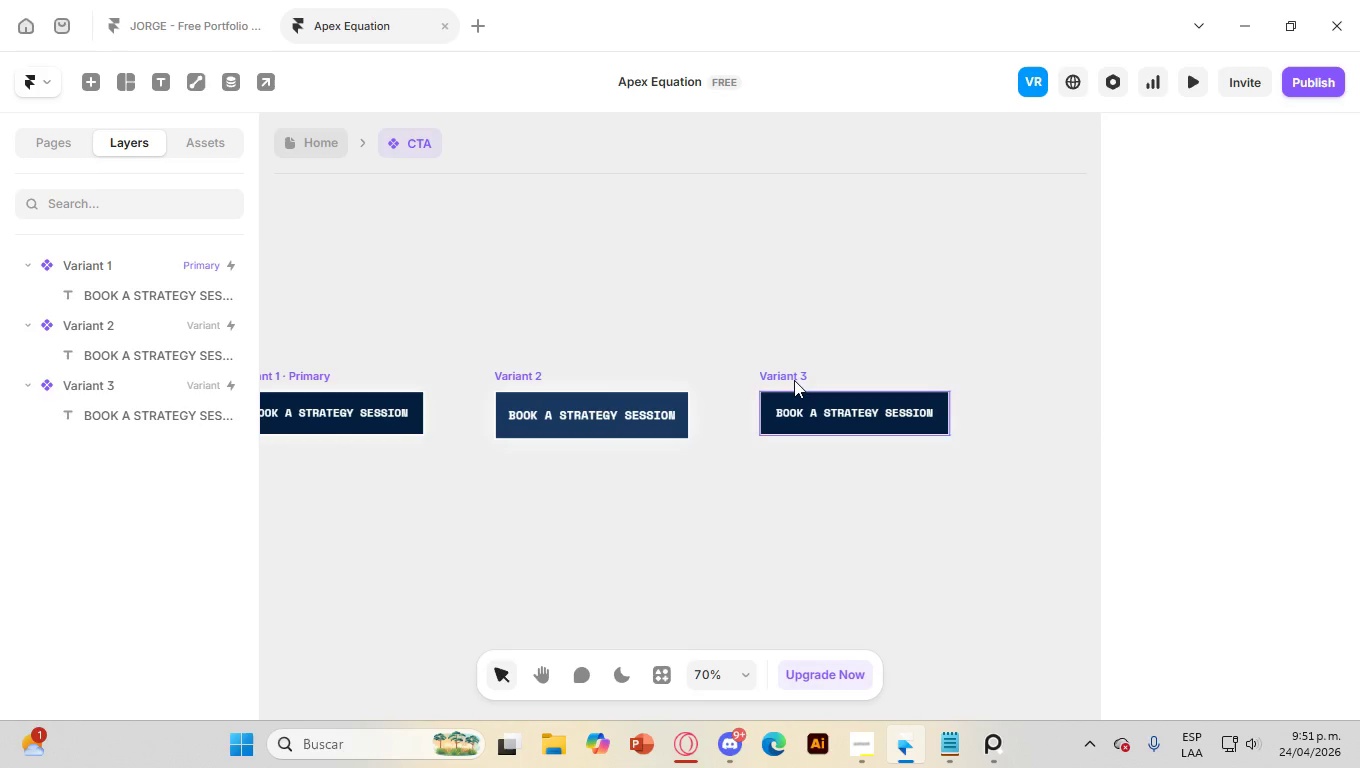 
left_click([794, 380])
 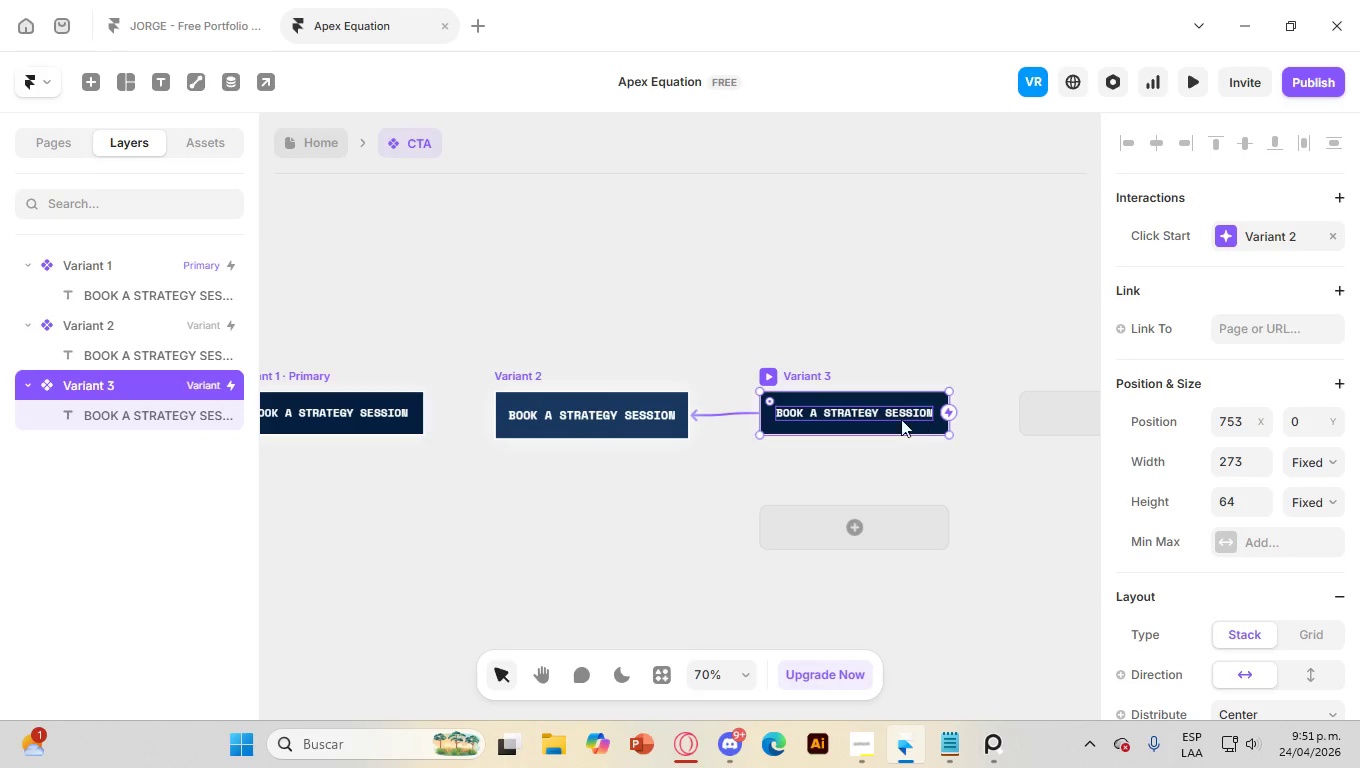 
left_click([898, 418])
 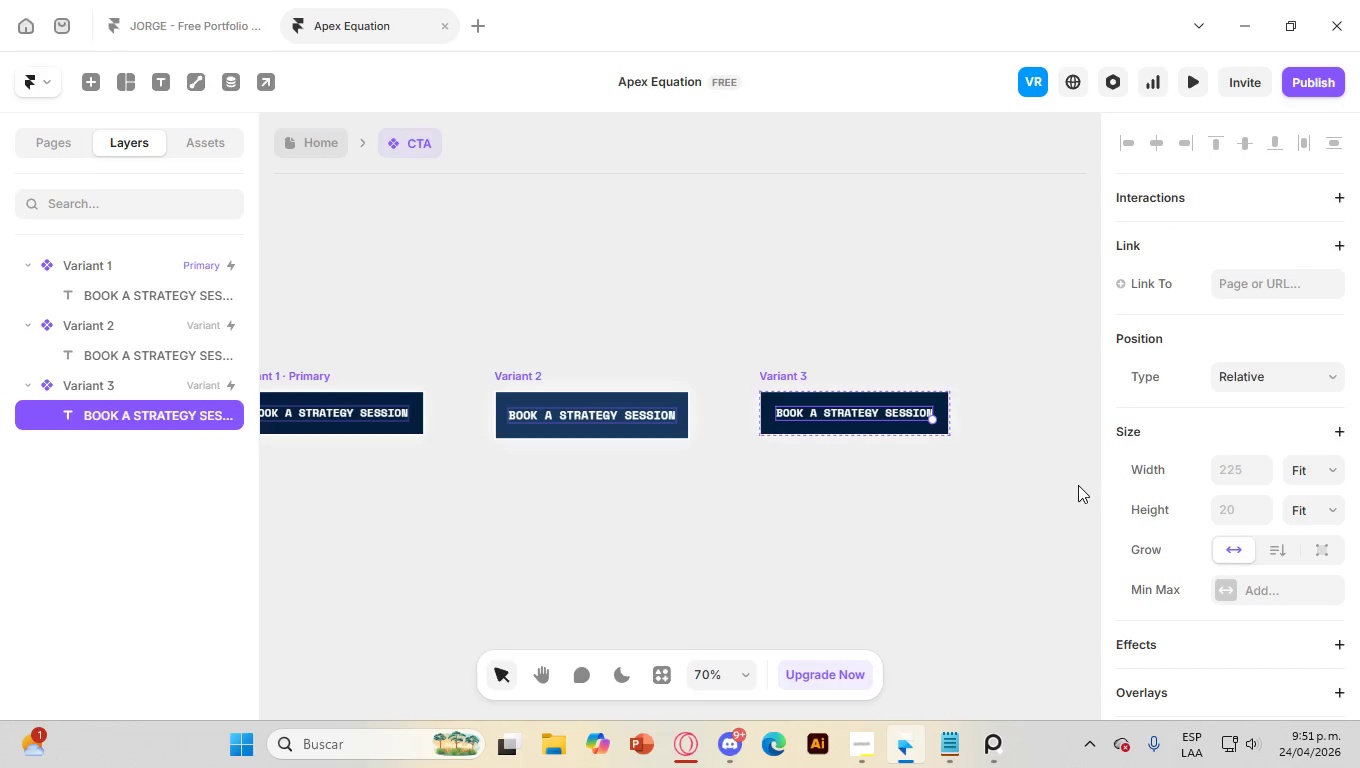 
scroll: coordinate [1285, 493], scroll_direction: down, amount: 9.0
 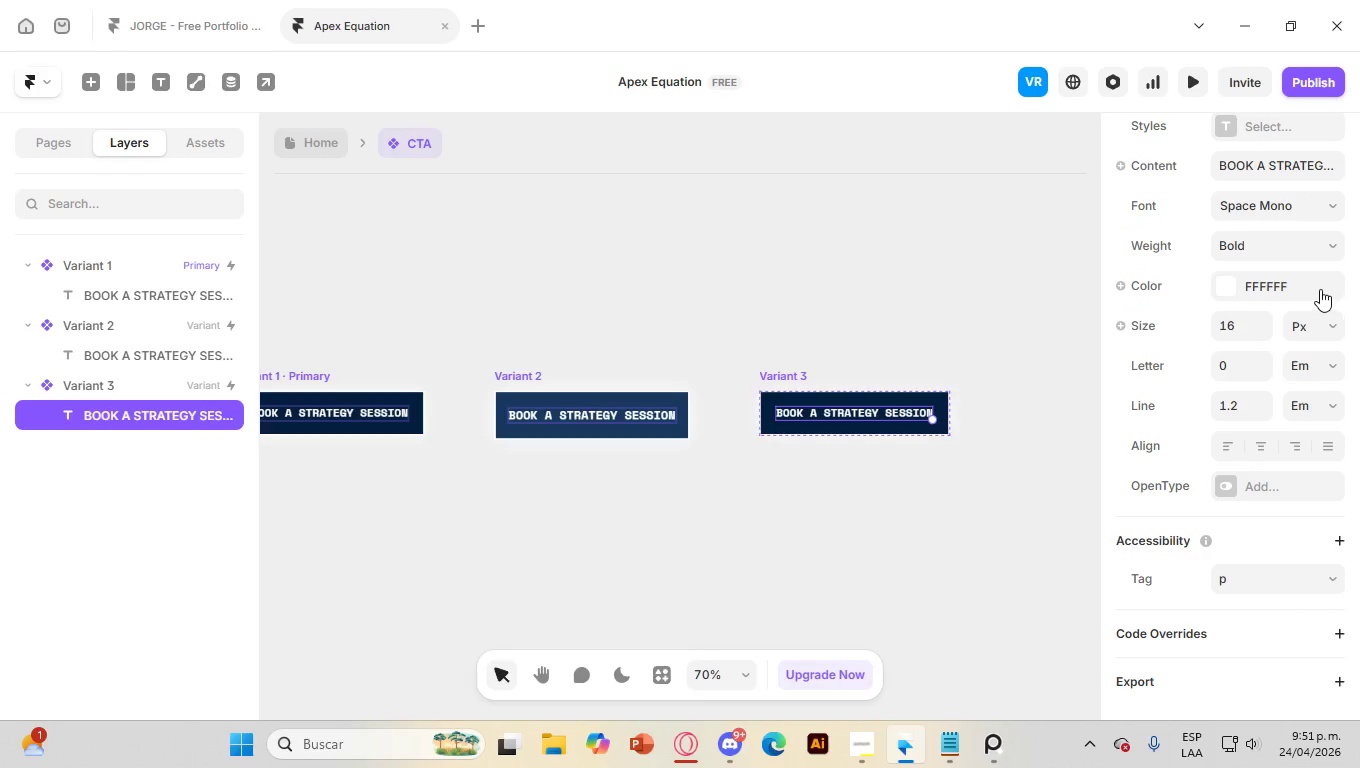 
left_click([1327, 281])
 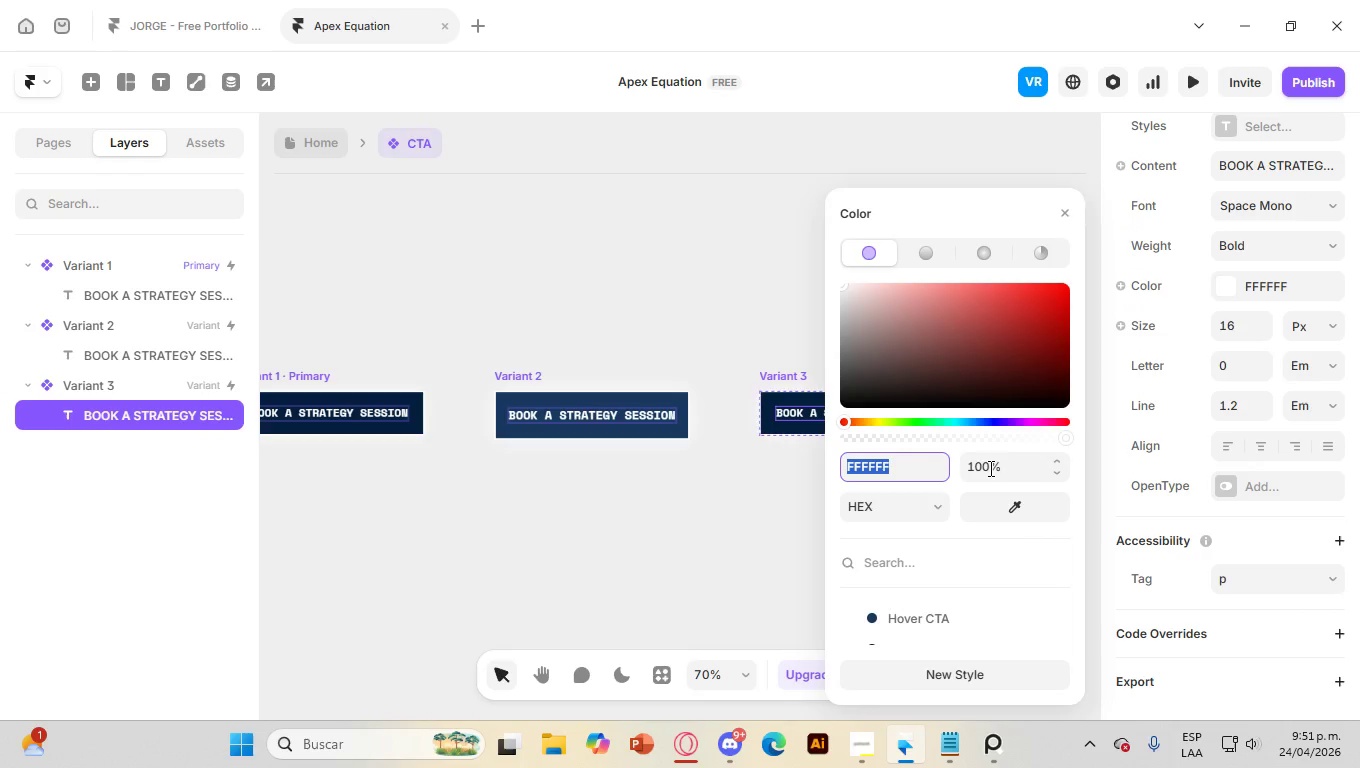 
left_click([988, 469])
 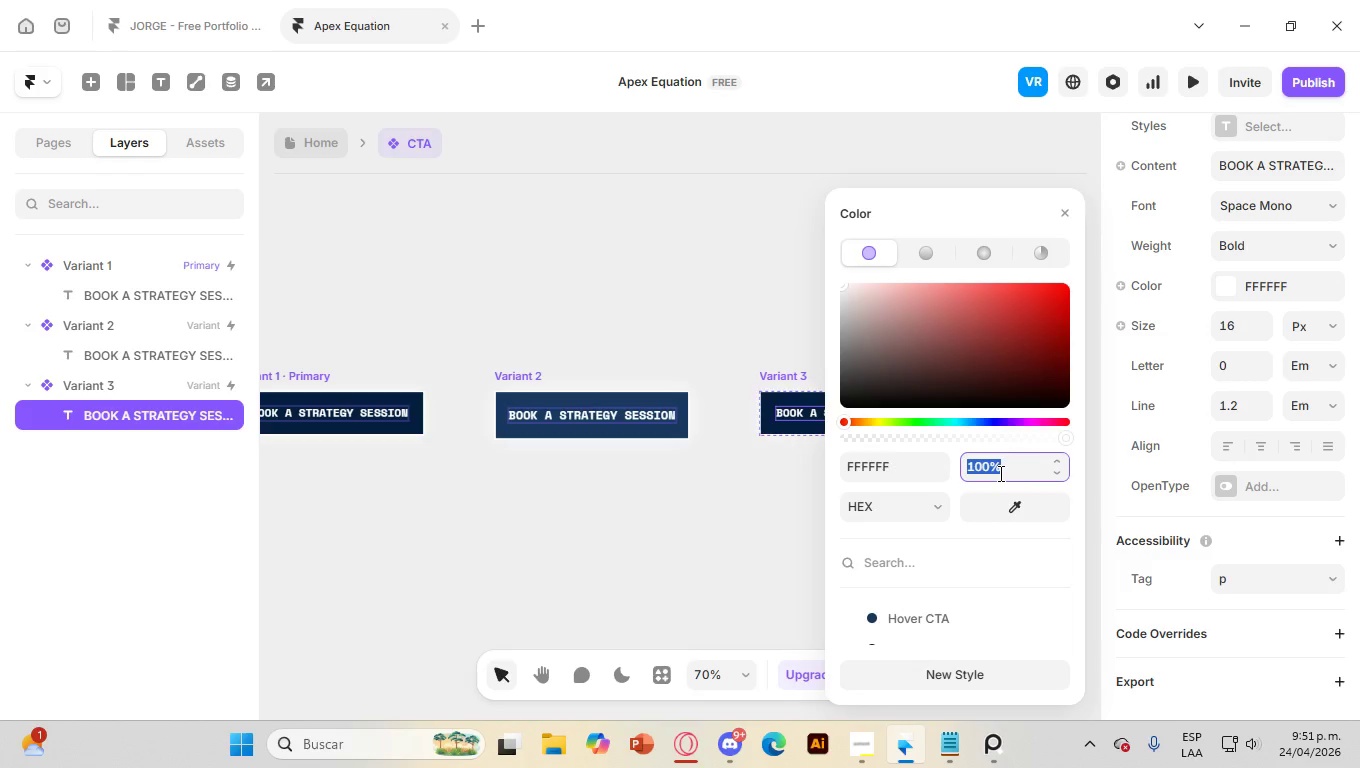 
key(Numpad9)
 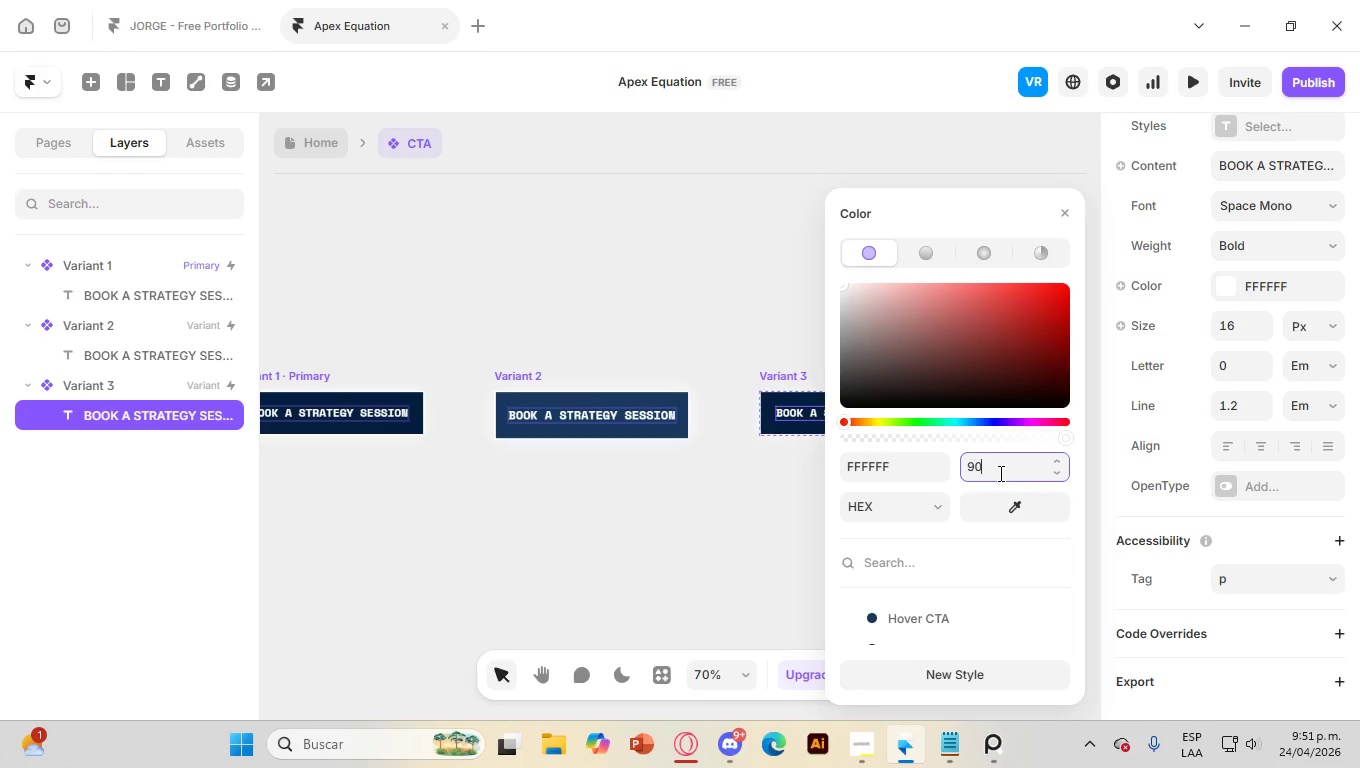 
key(Numpad0)
 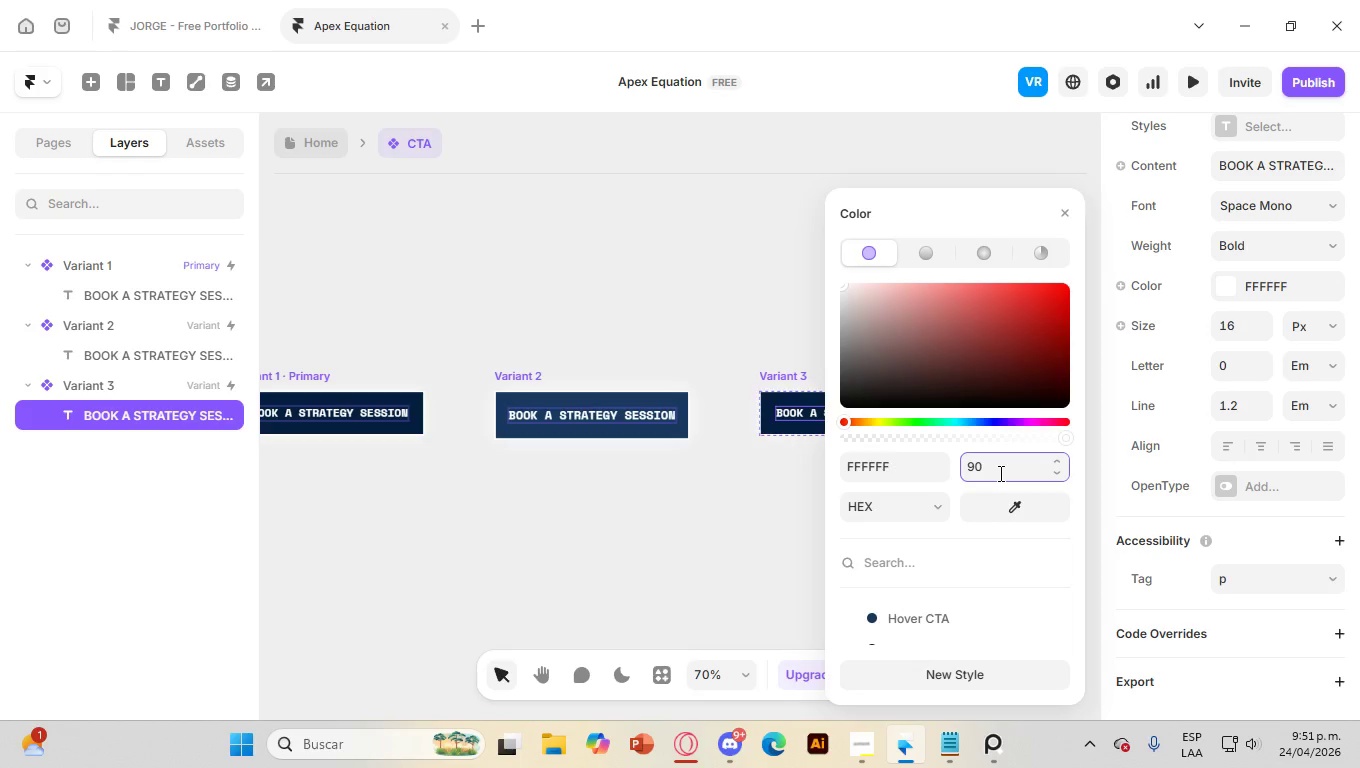 
key(Shift+5)
 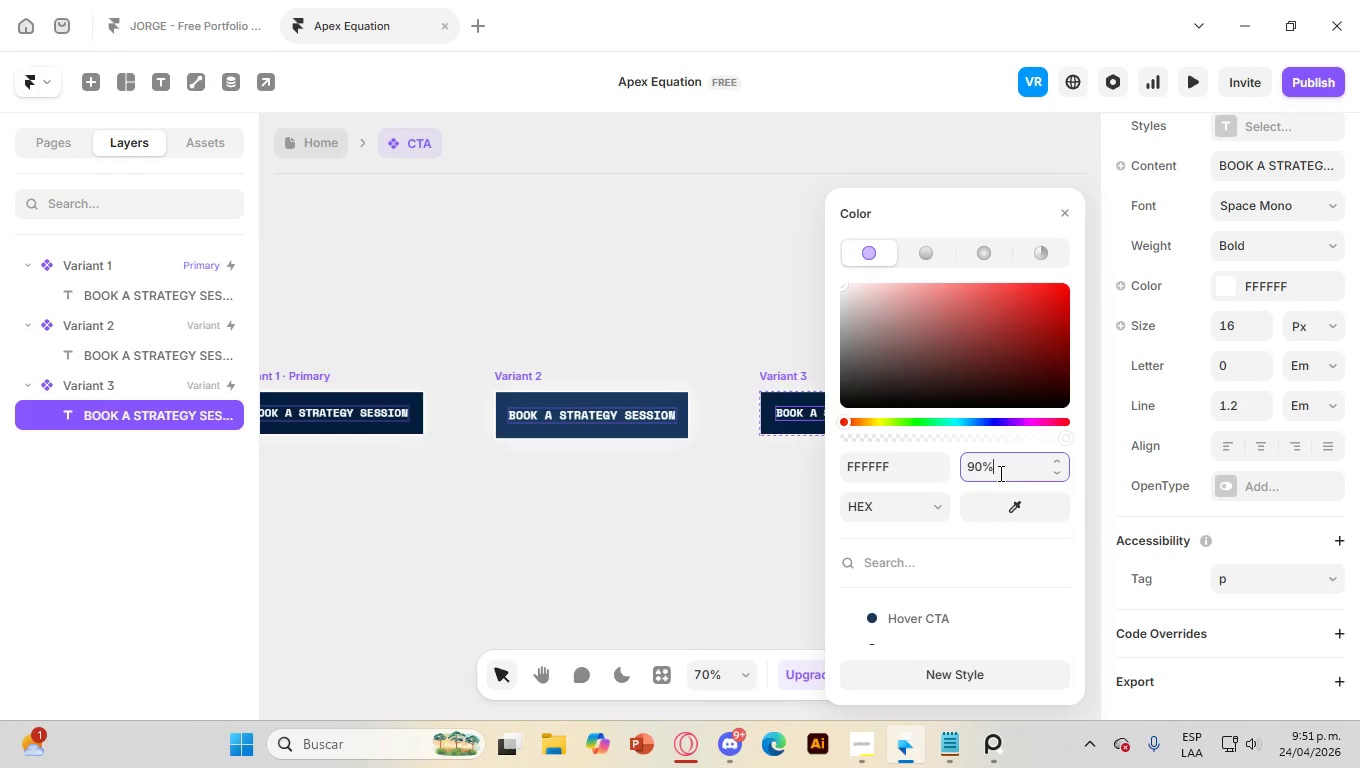 
key(Enter)
 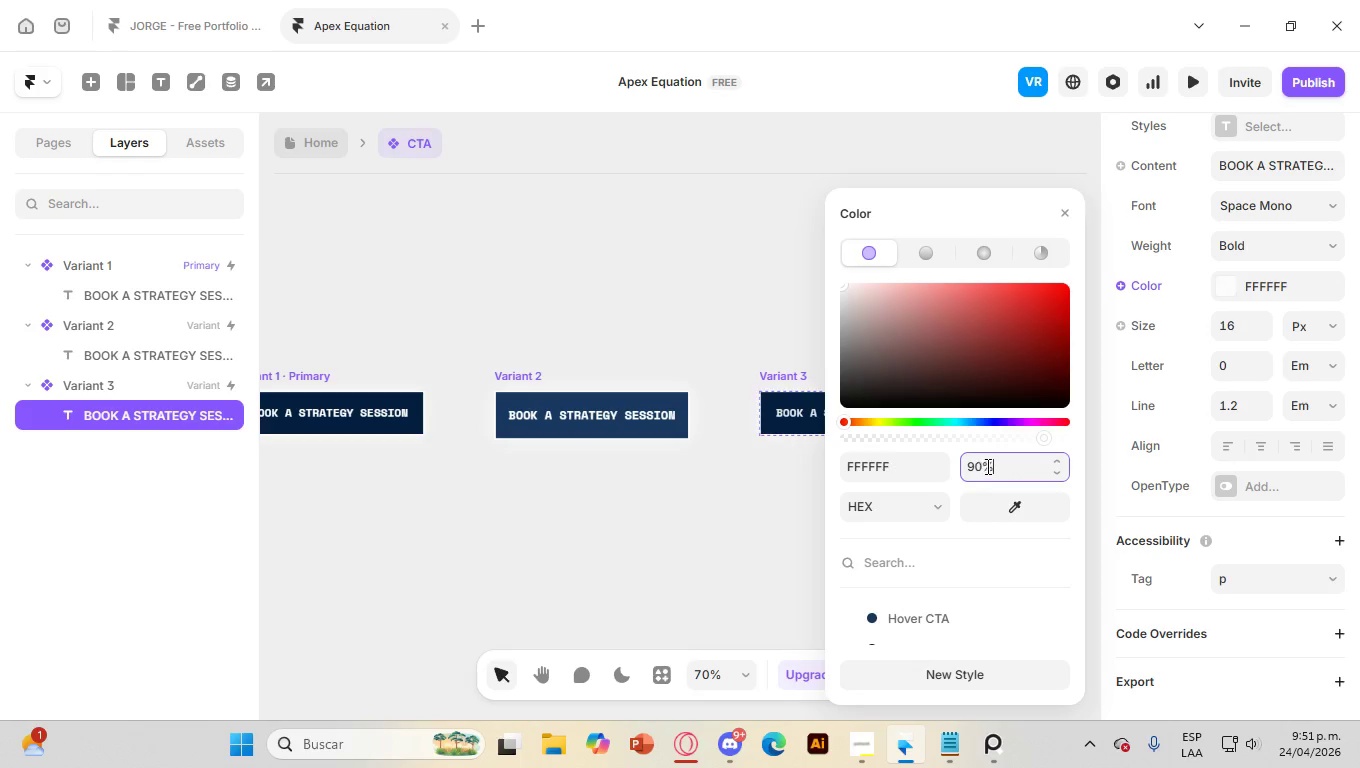 
double_click([978, 466])
 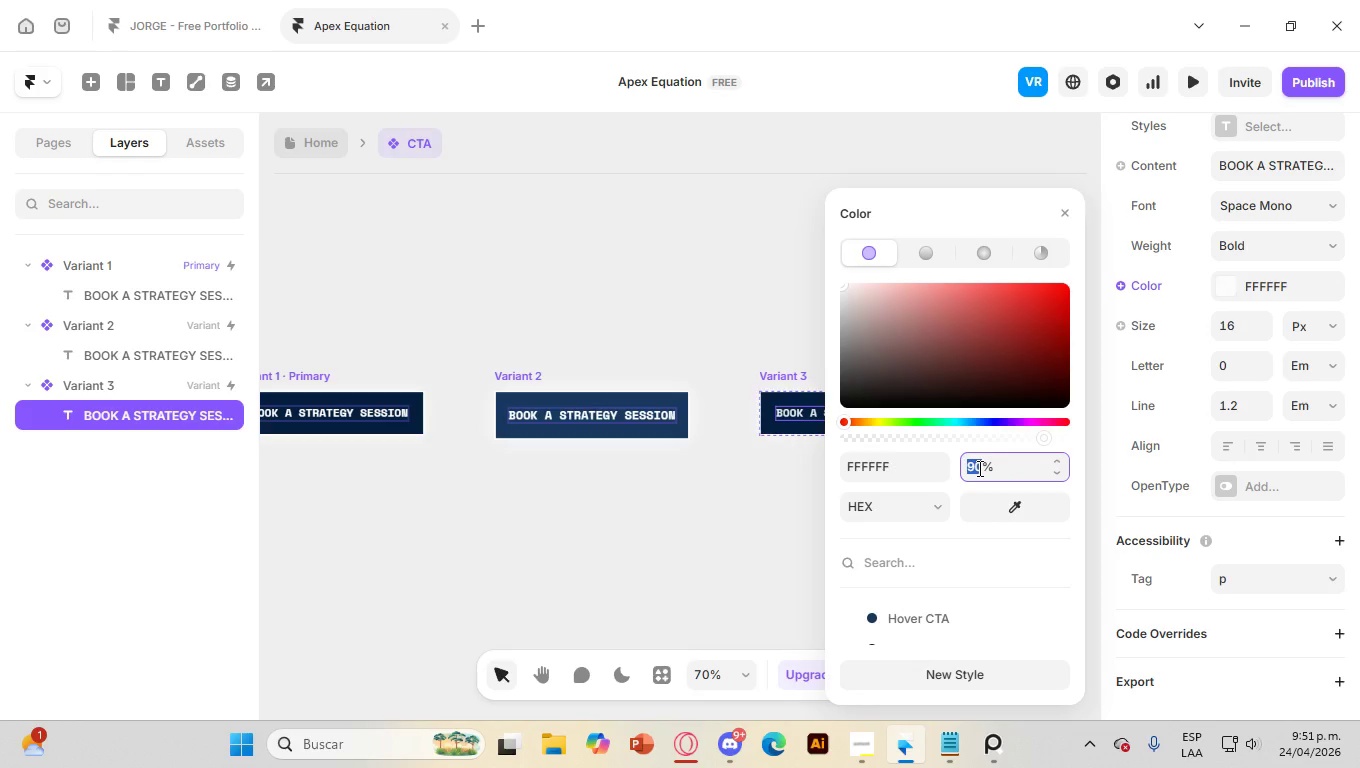 
key(ArrowDown)
 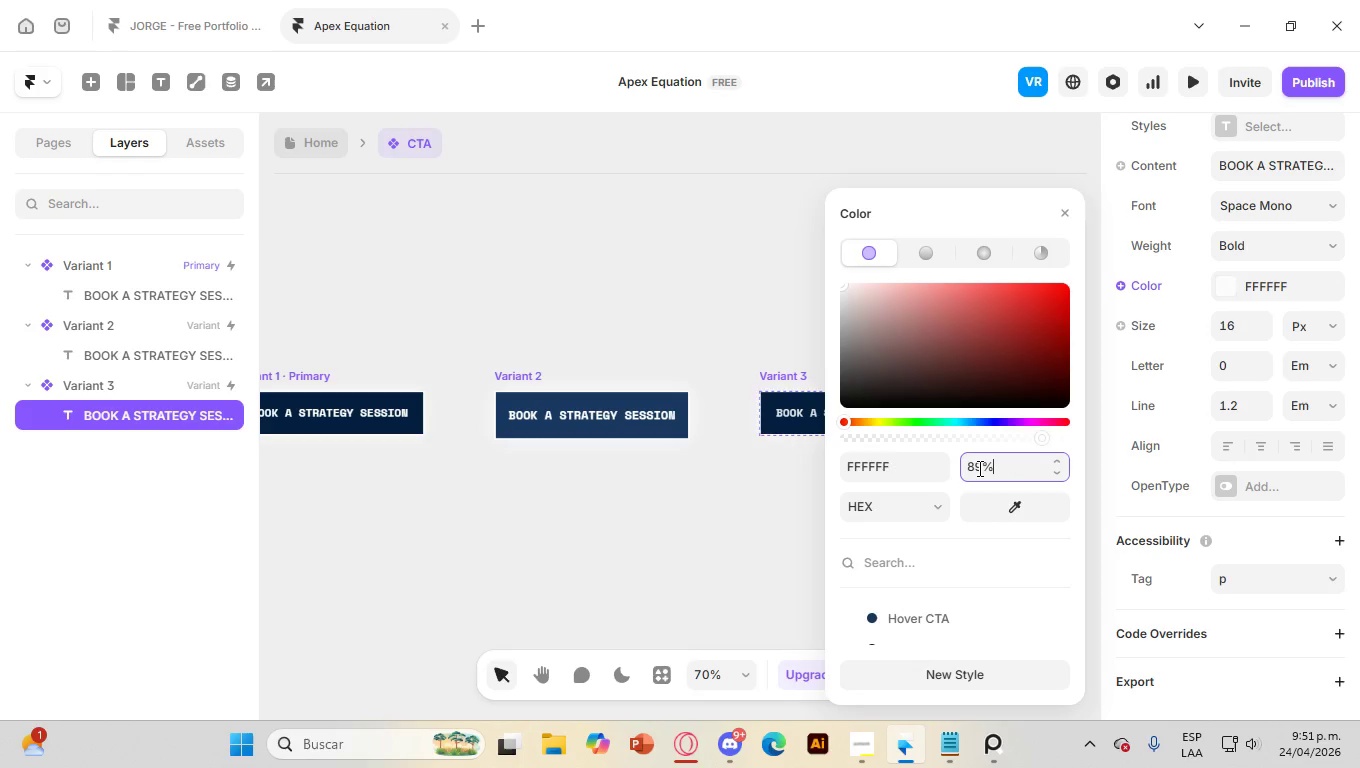 
key(ArrowDown)
 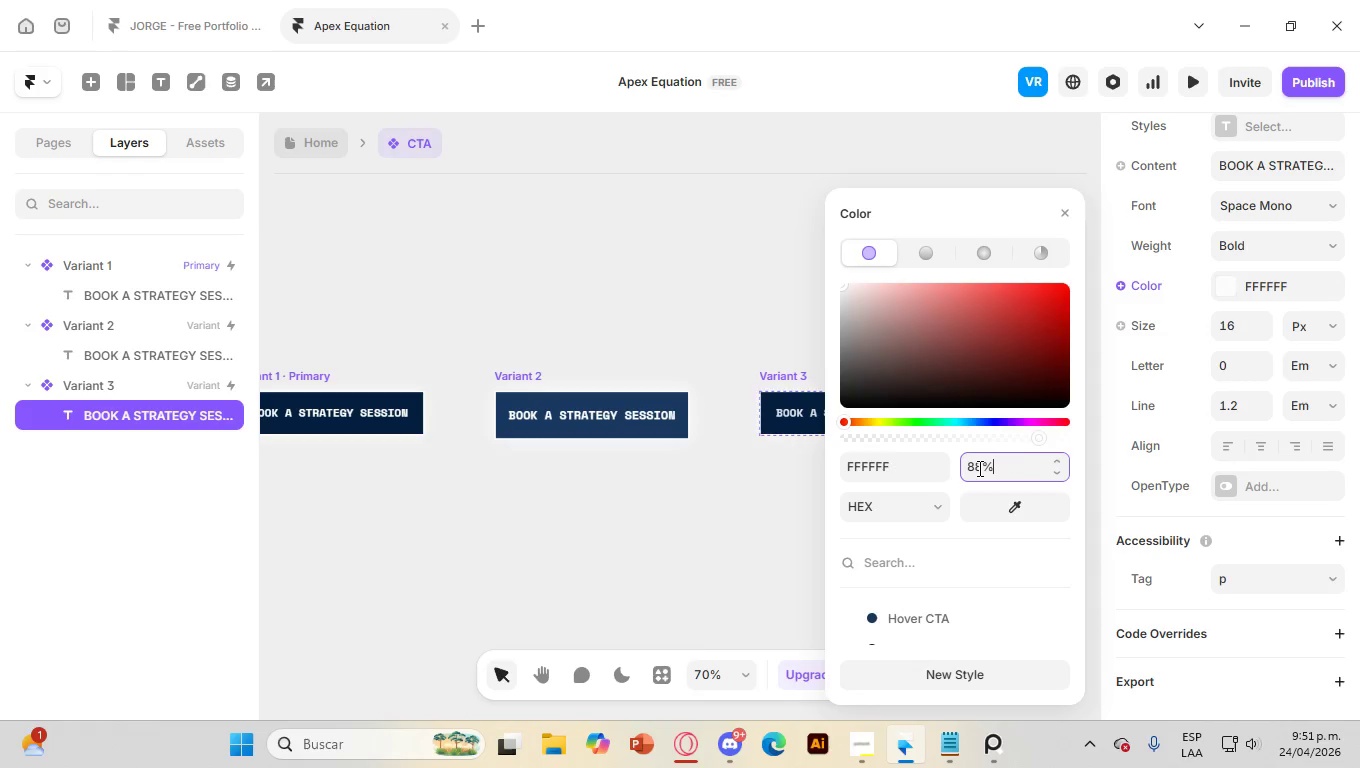 
key(ArrowDown)
 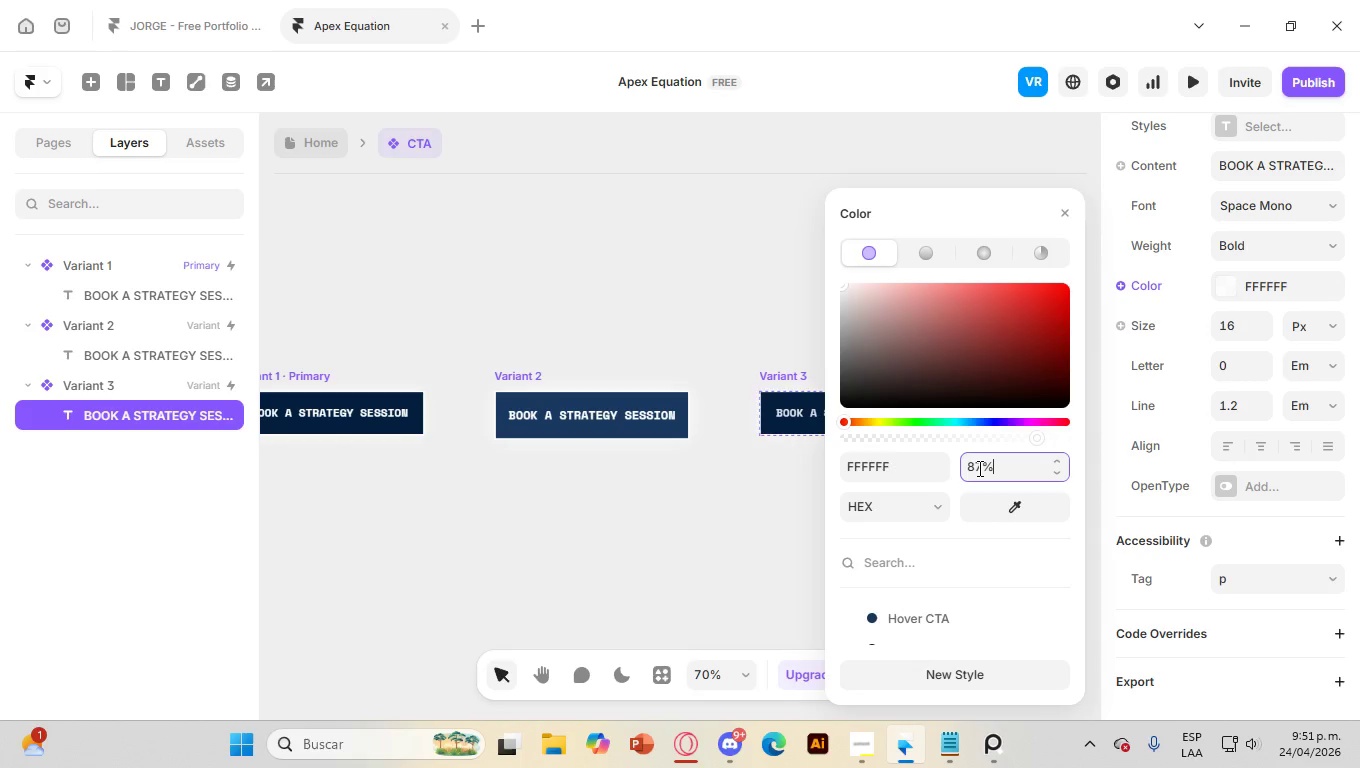 
key(ArrowDown)
 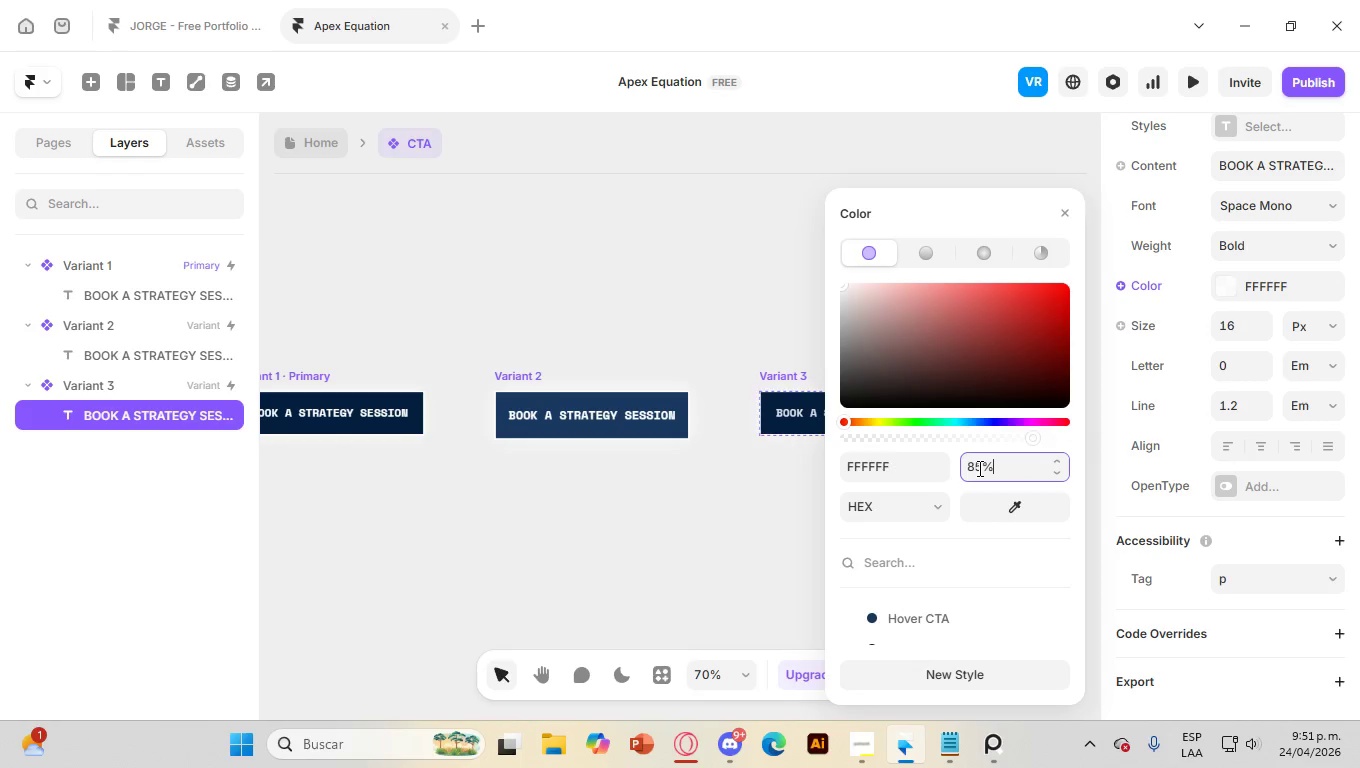 
key(ArrowDown)
 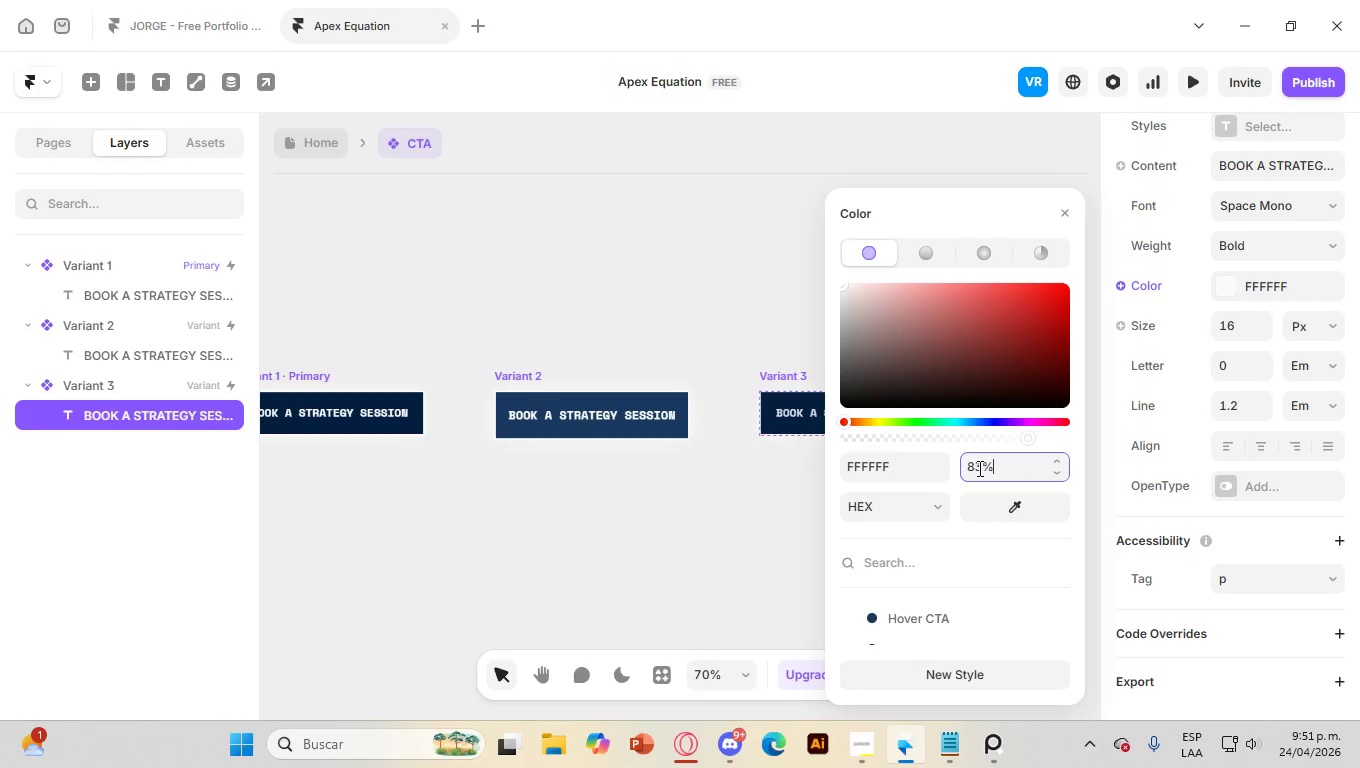 
key(ArrowDown)
 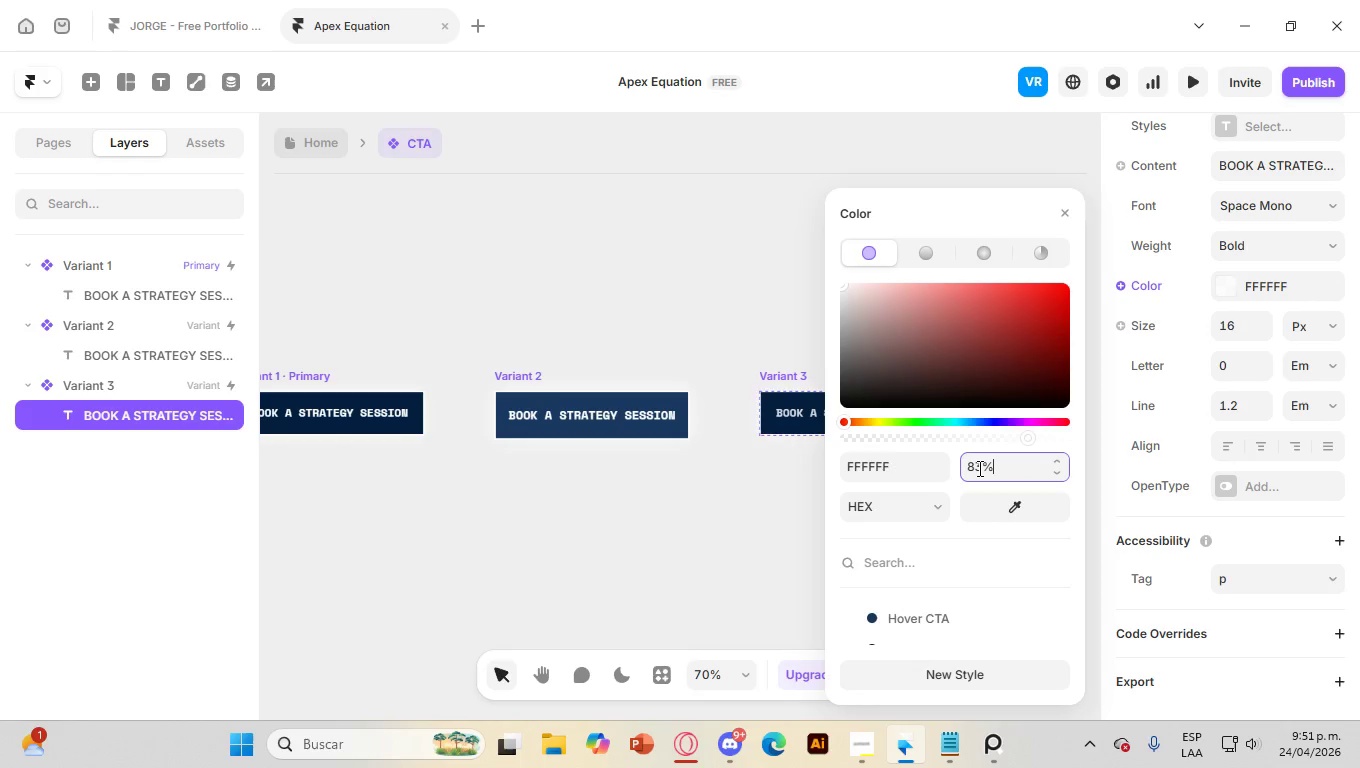 
key(ArrowDown)
 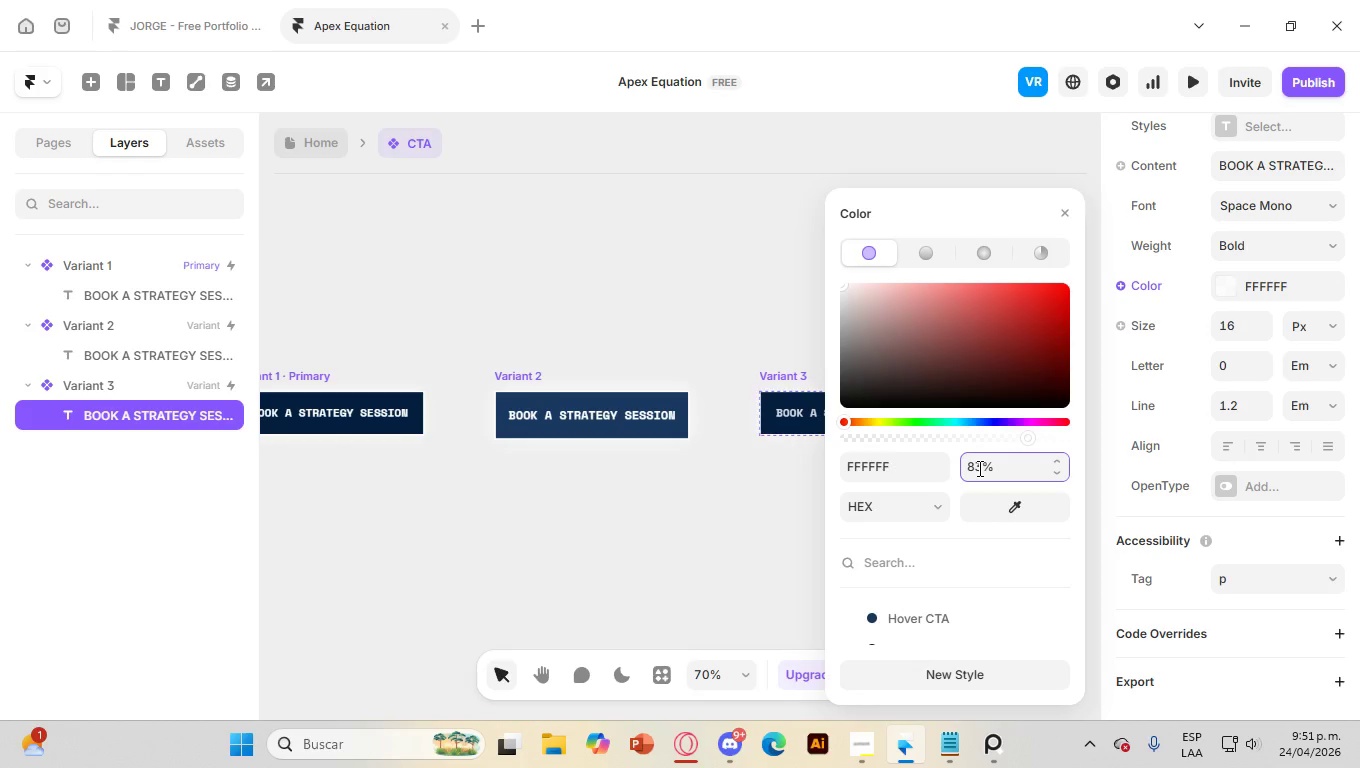 
key(ArrowDown)
 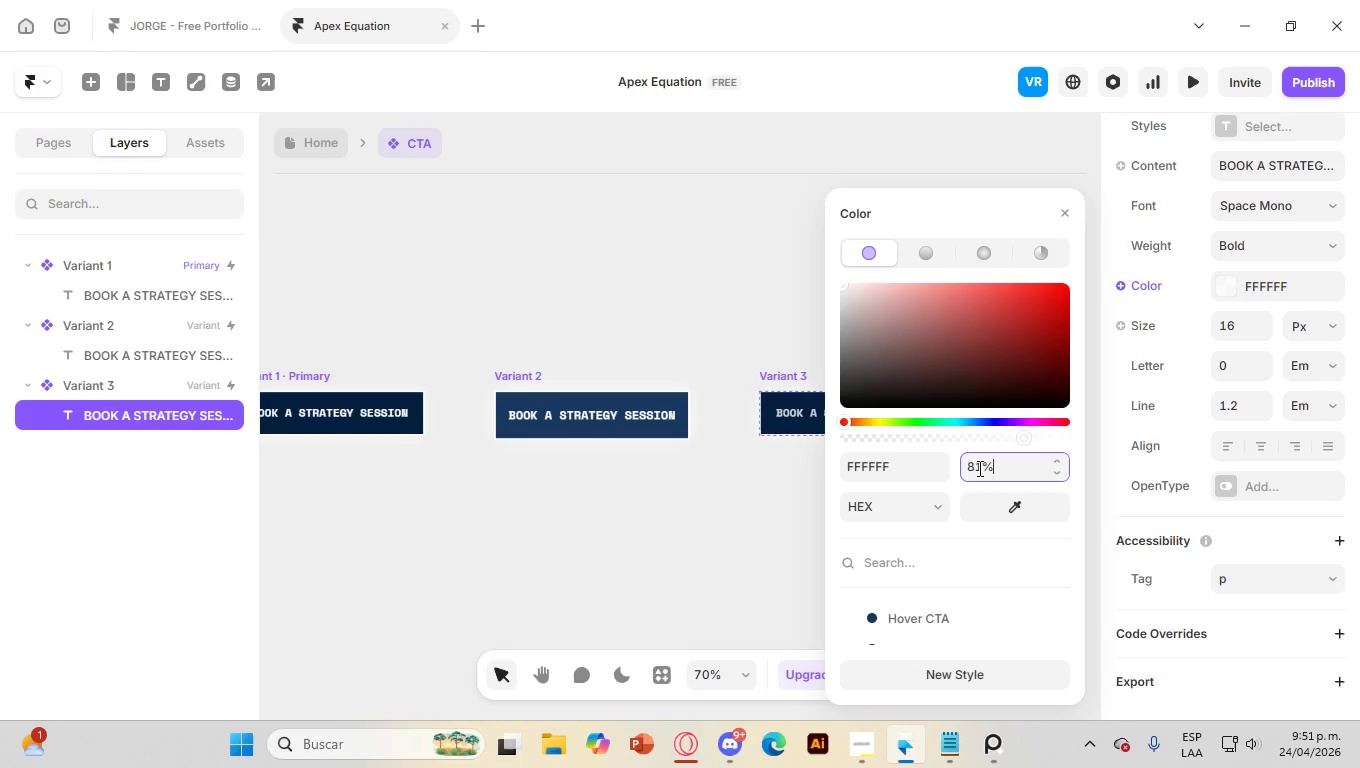 
key(ArrowDown)
 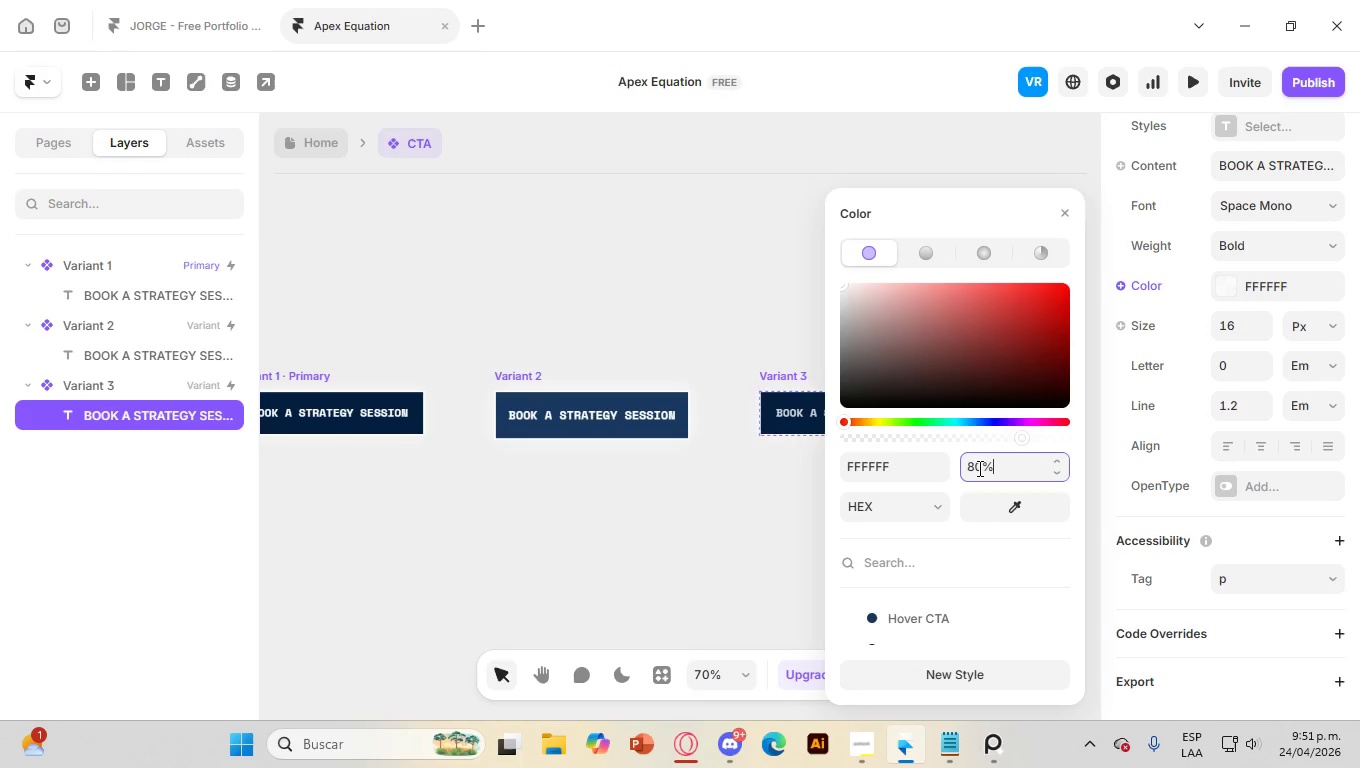 
key(ArrowDown)
 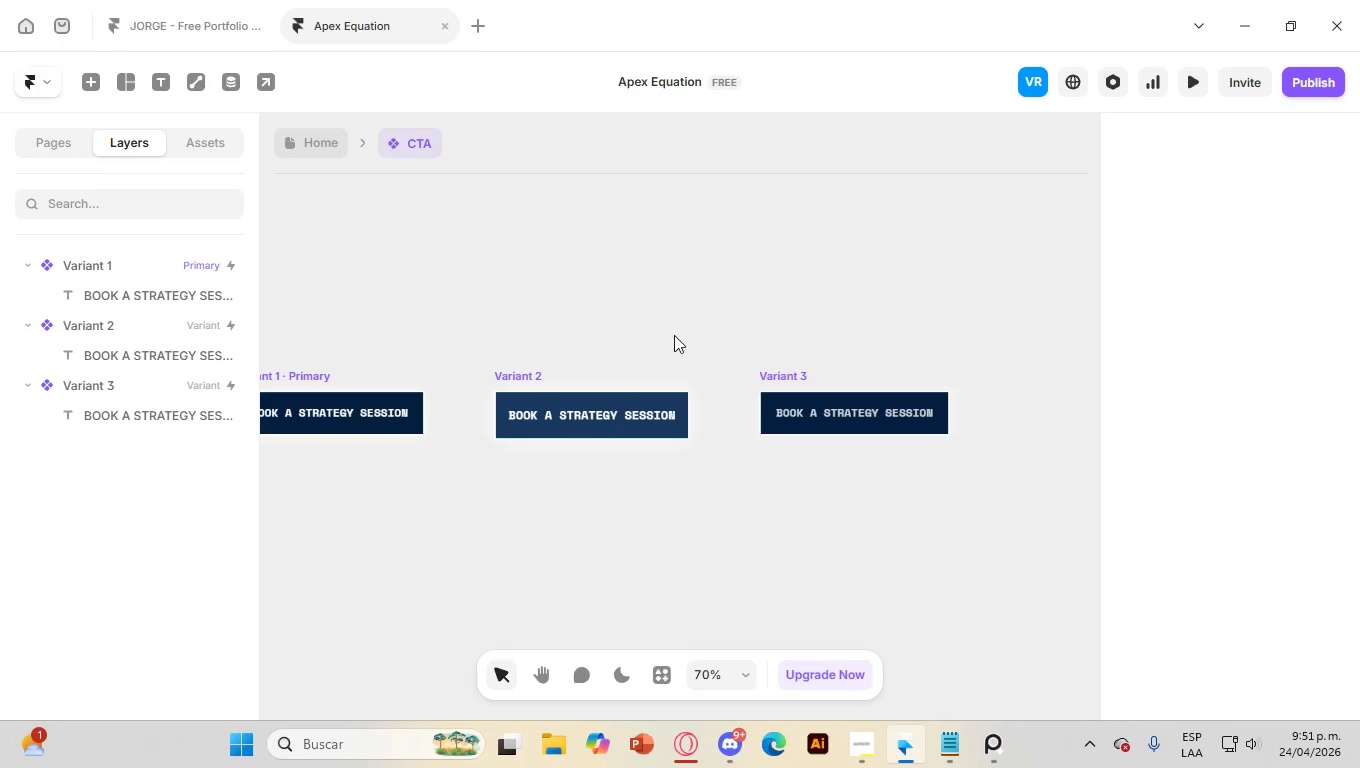 
wait(6.53)
 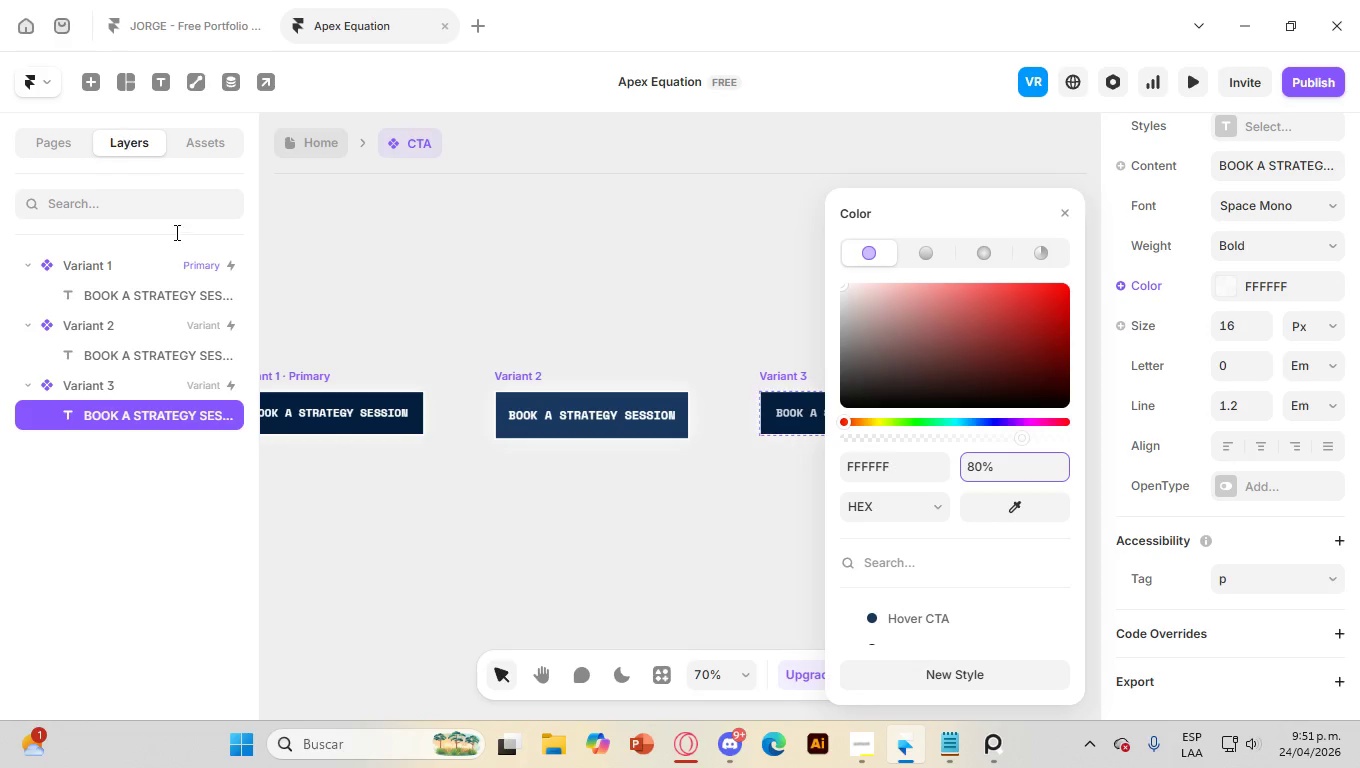 
left_click([196, 26])
 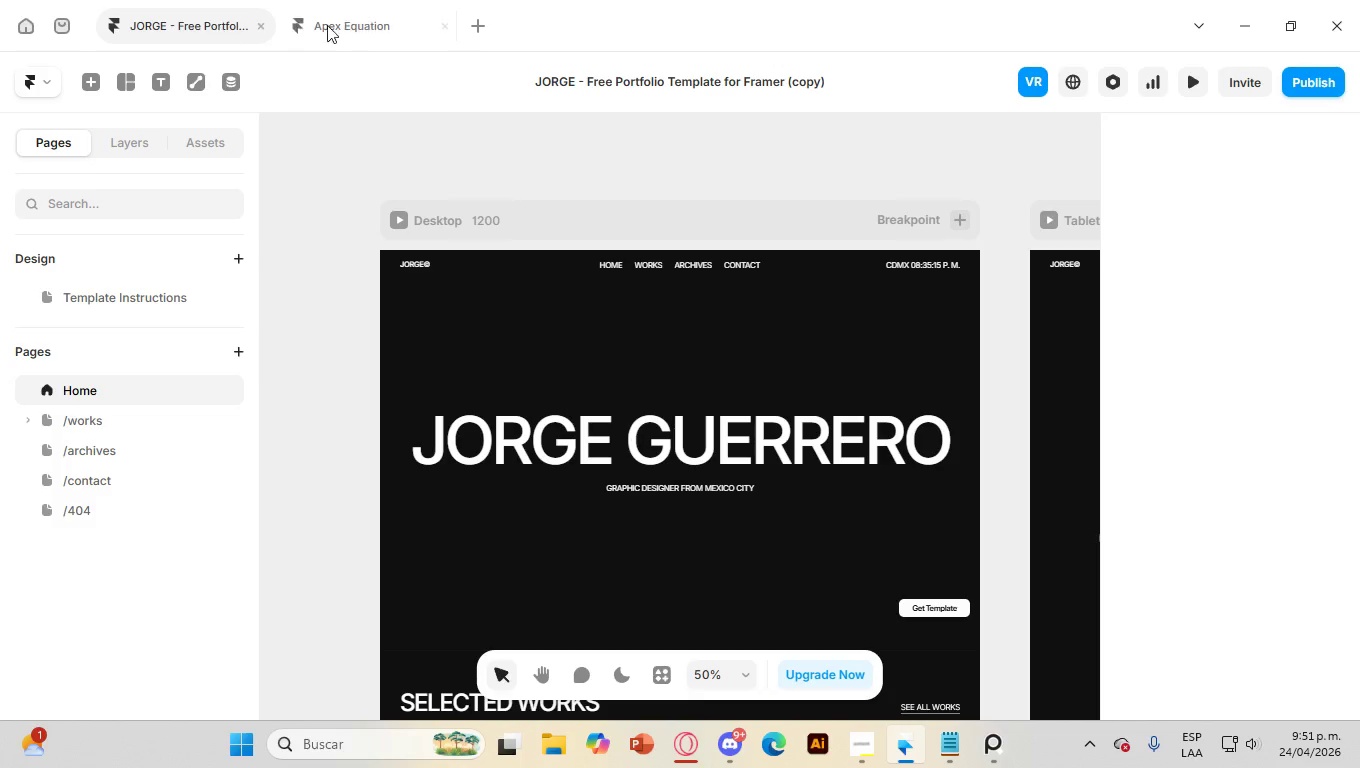 
left_click([347, 25])
 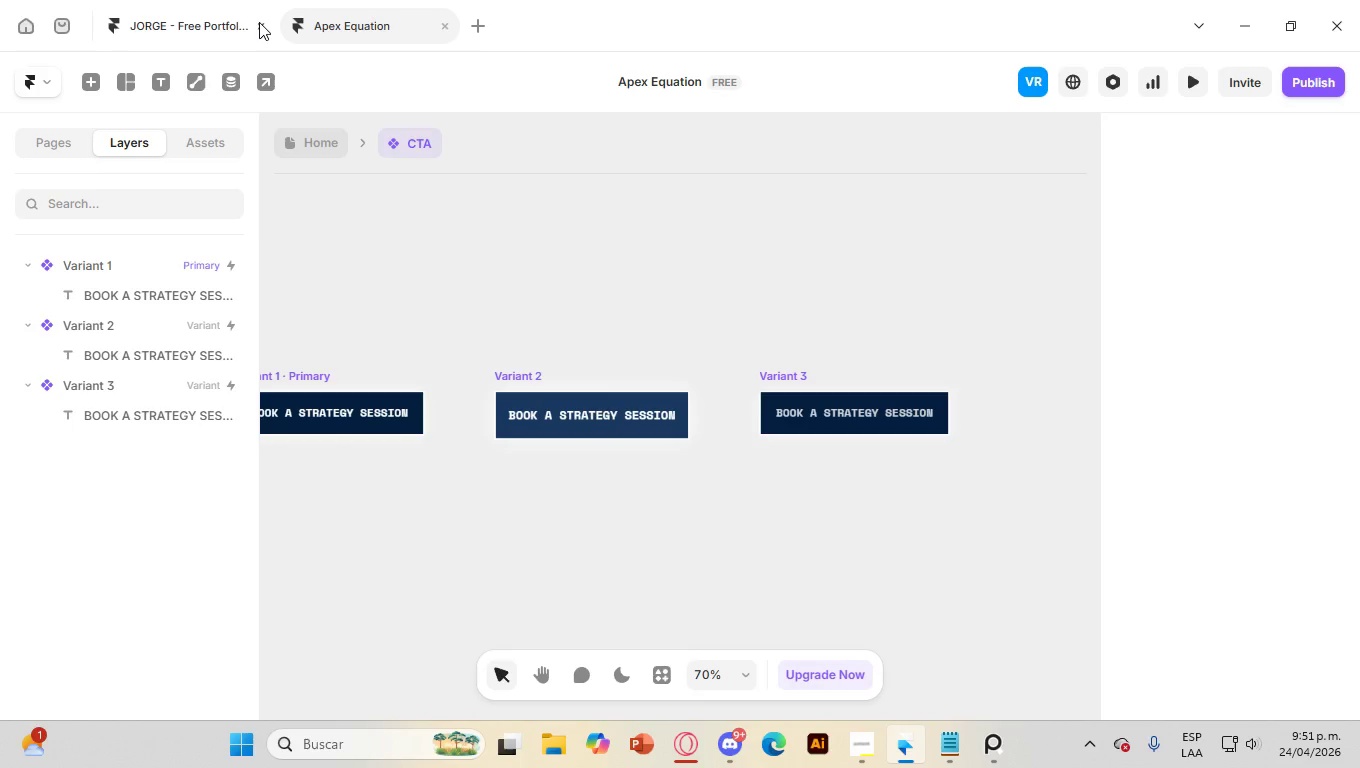 
left_click([262, 22])
 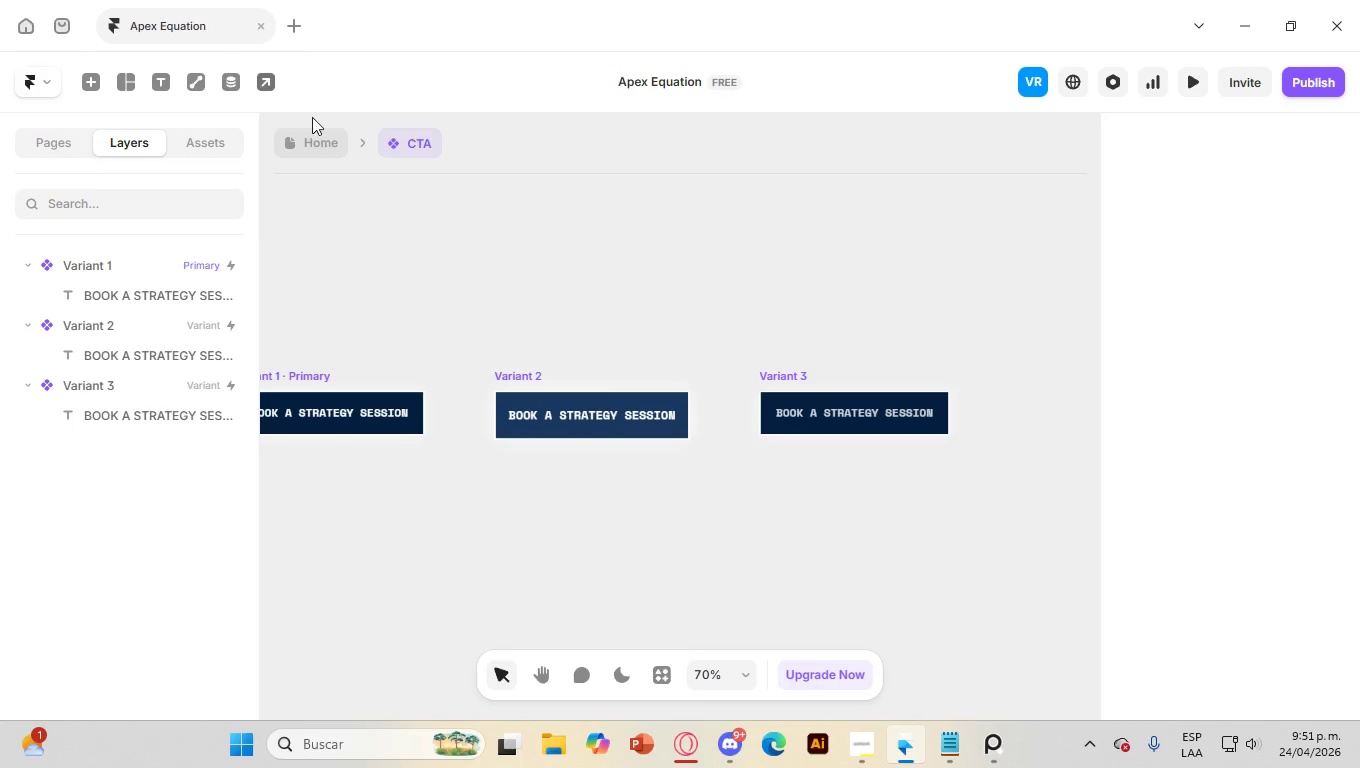 
left_click([319, 141])
 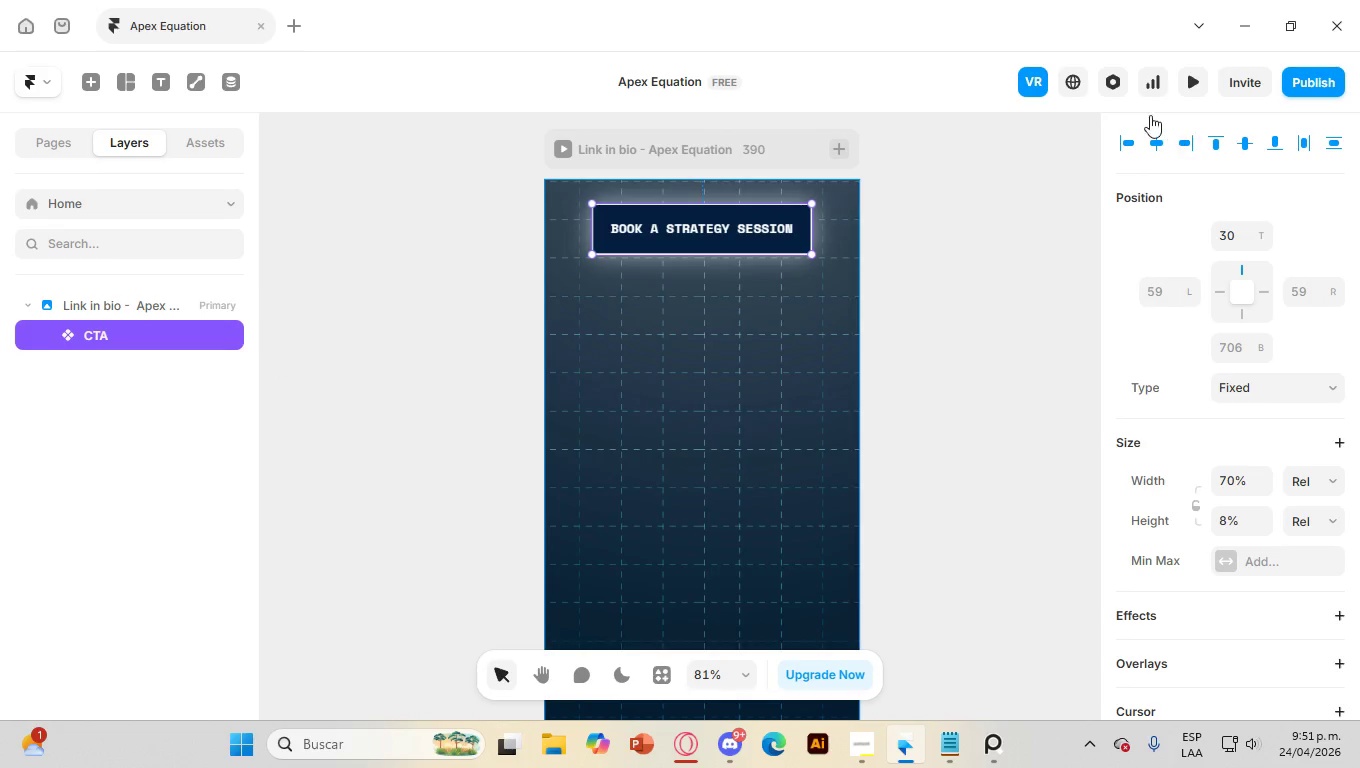 
left_click([1200, 83])
 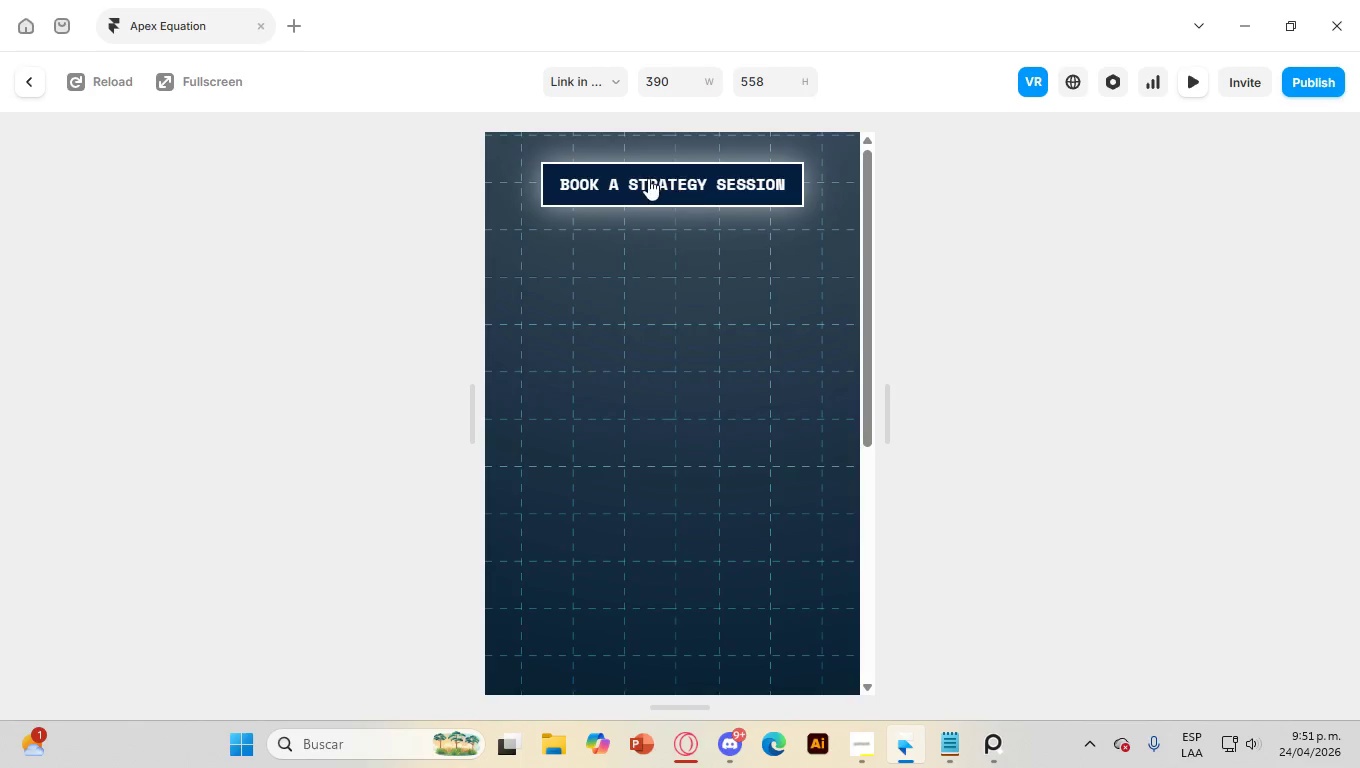 
left_click([648, 178])
 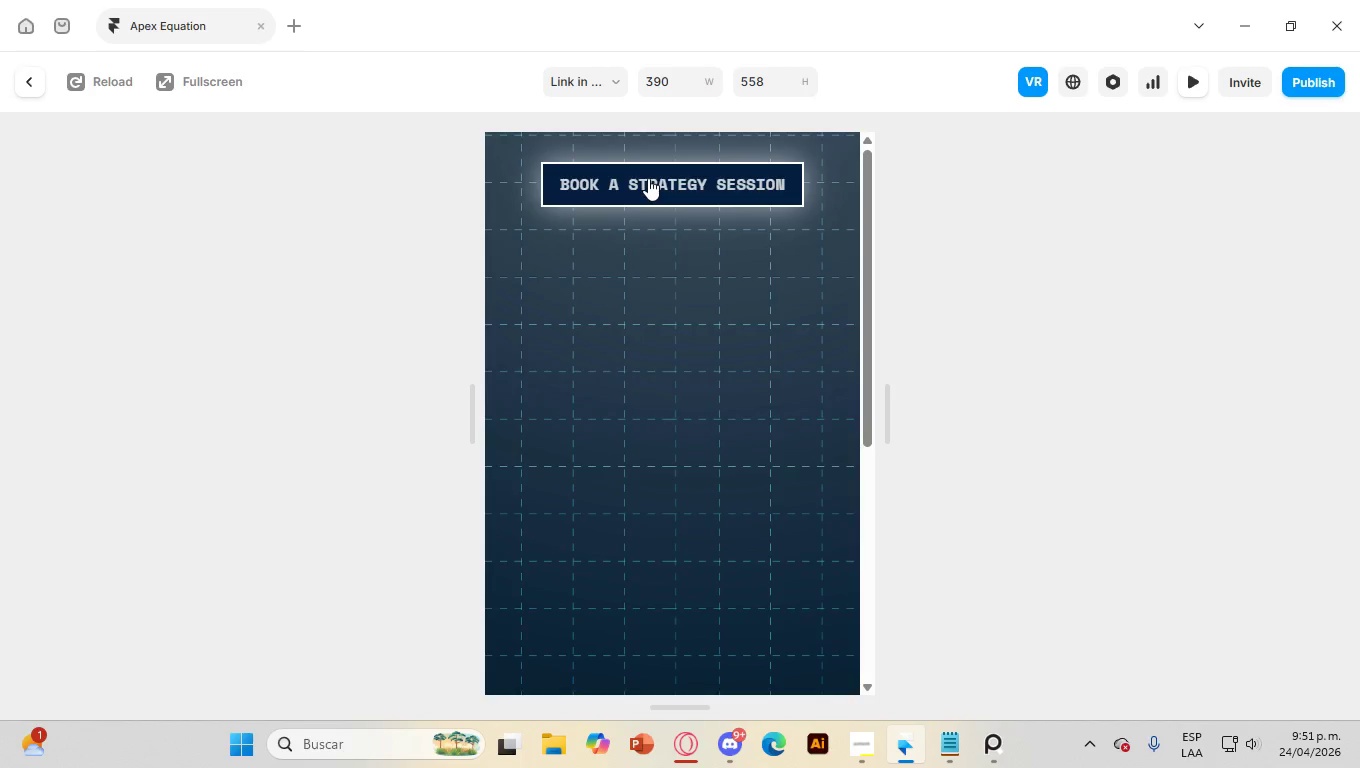 
left_click([648, 178])
 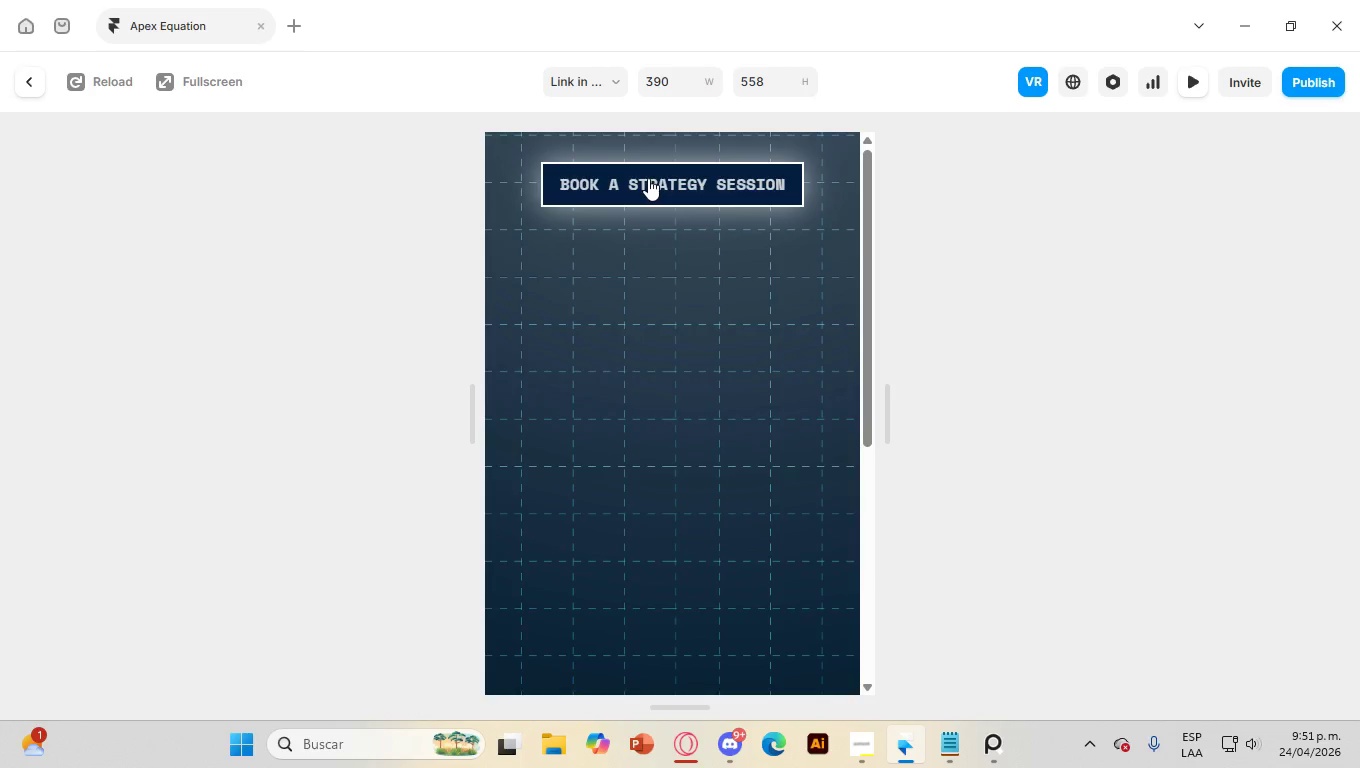 
left_click([648, 178])
 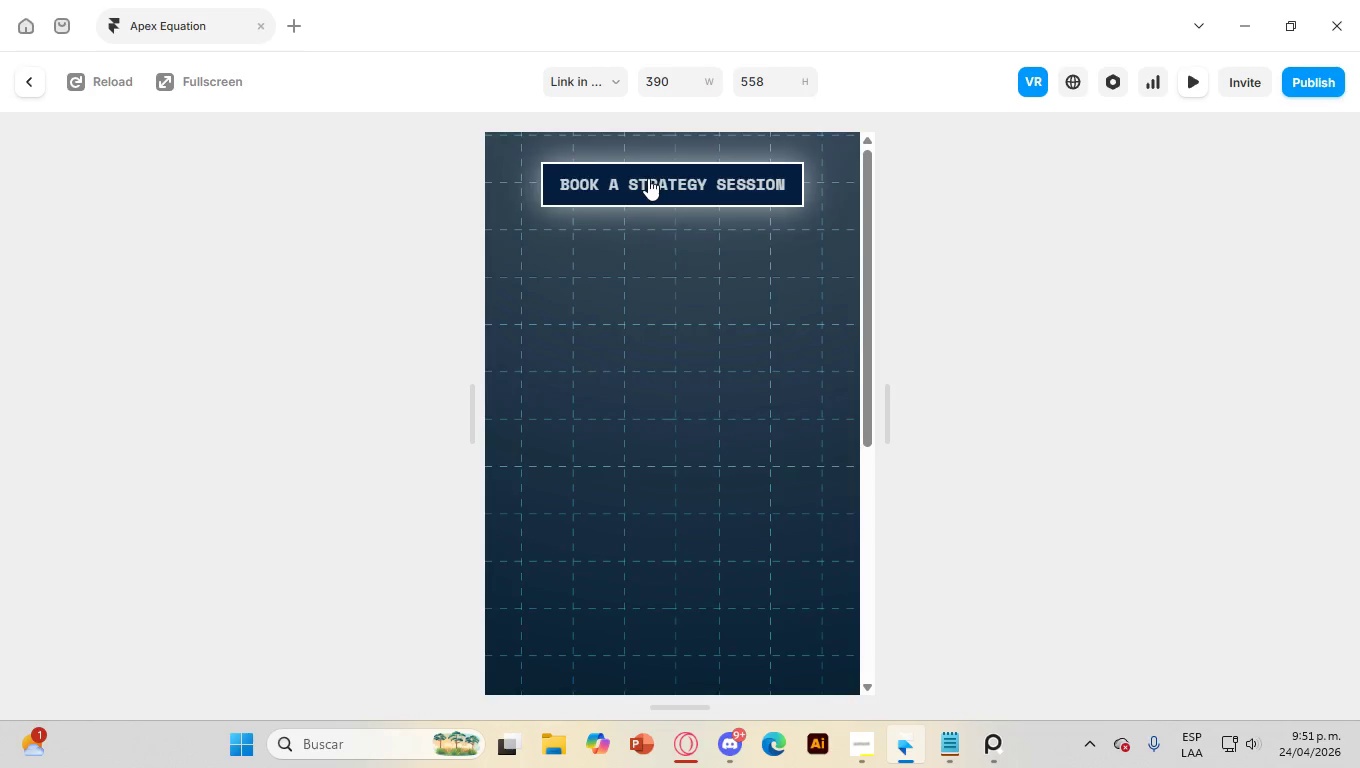 
double_click([648, 178])
 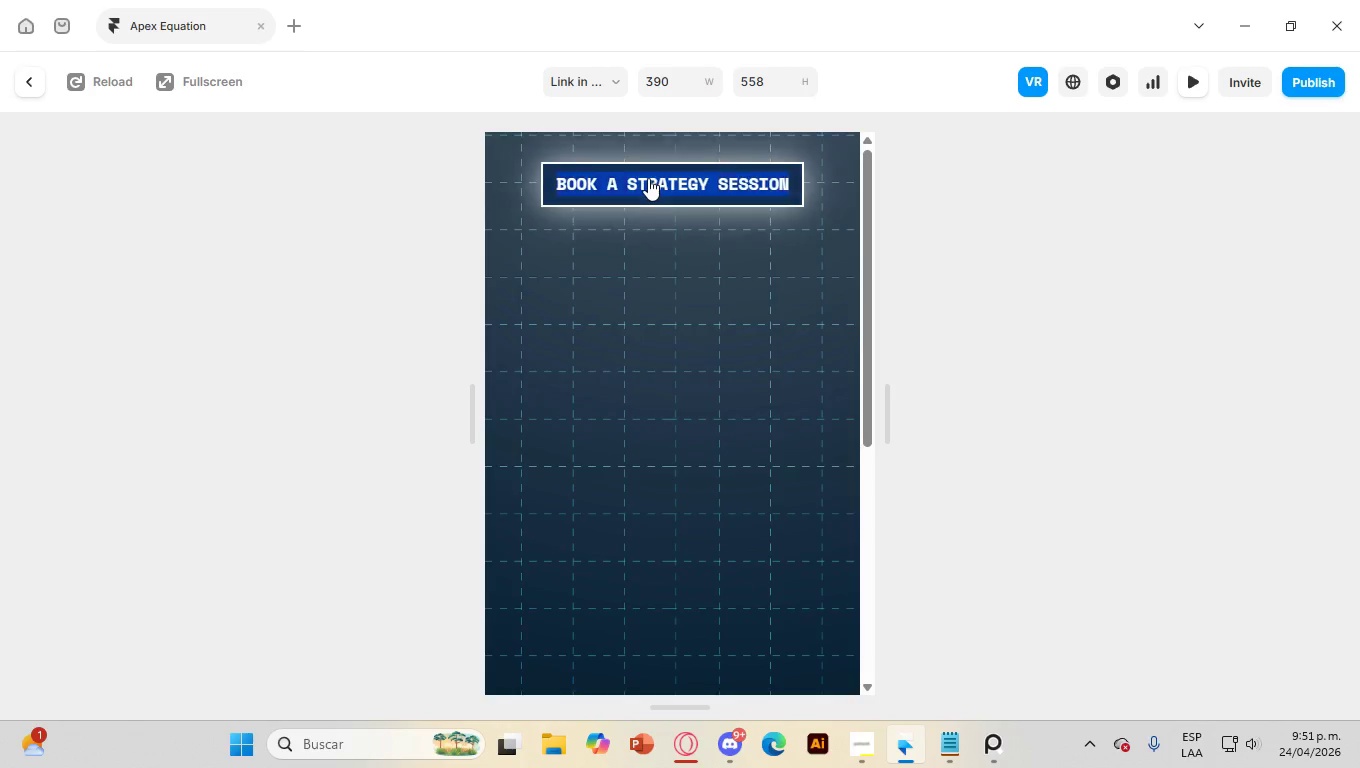 
triple_click([648, 178])
 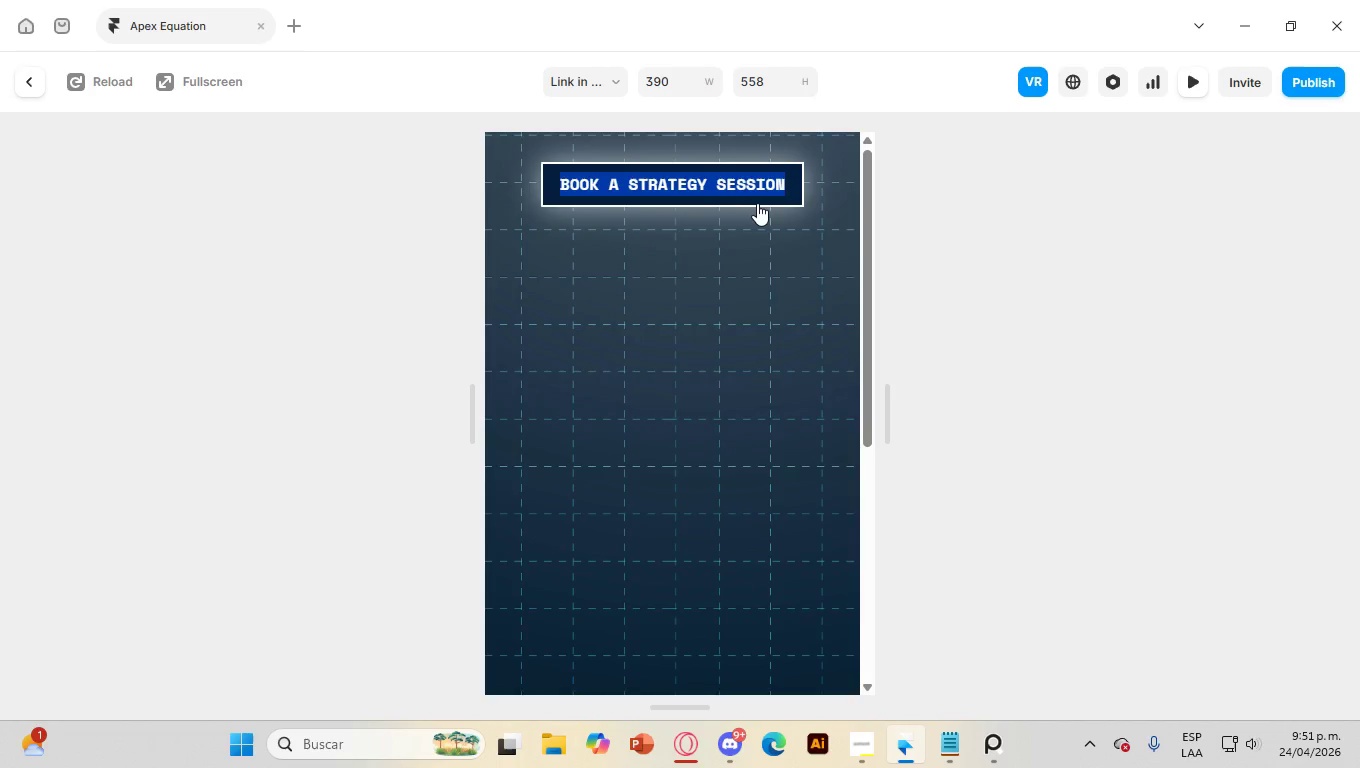 
left_click([758, 203])
 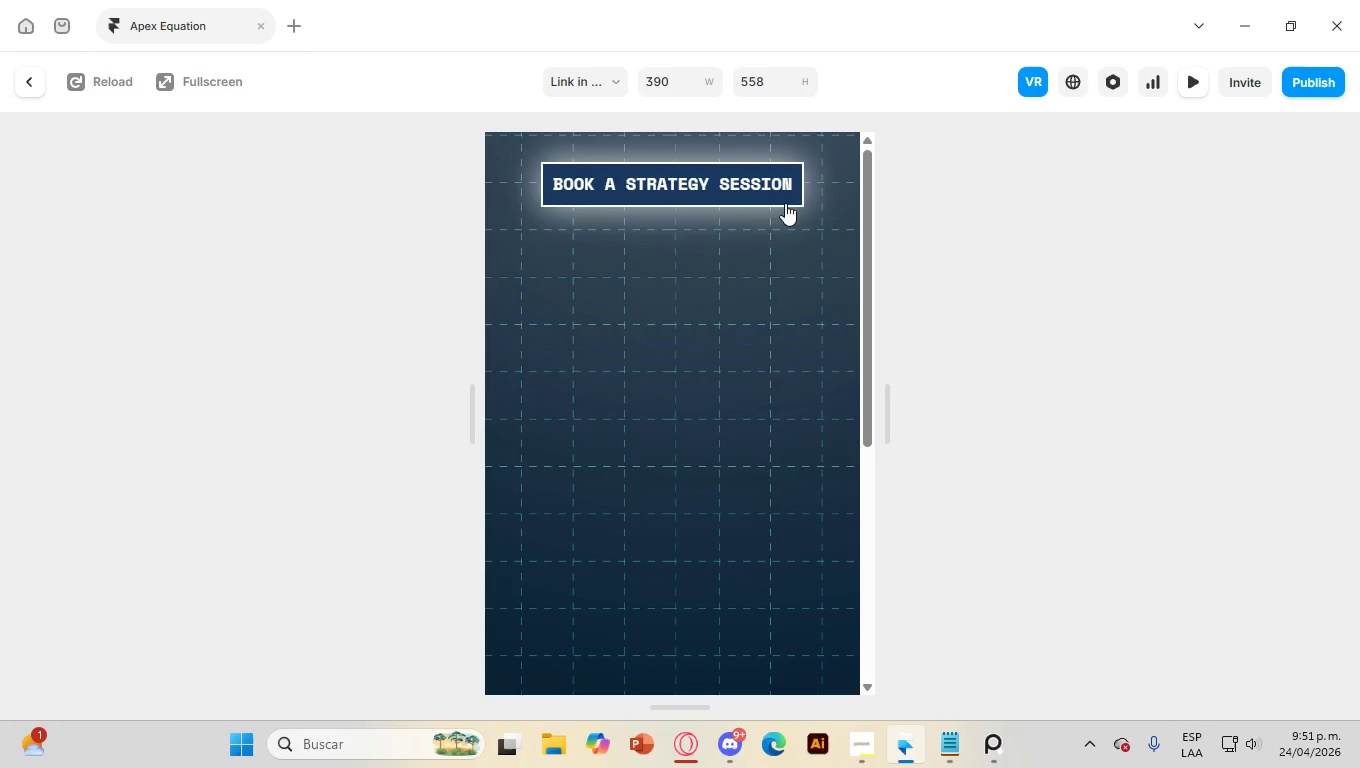 
left_click([759, 188])
 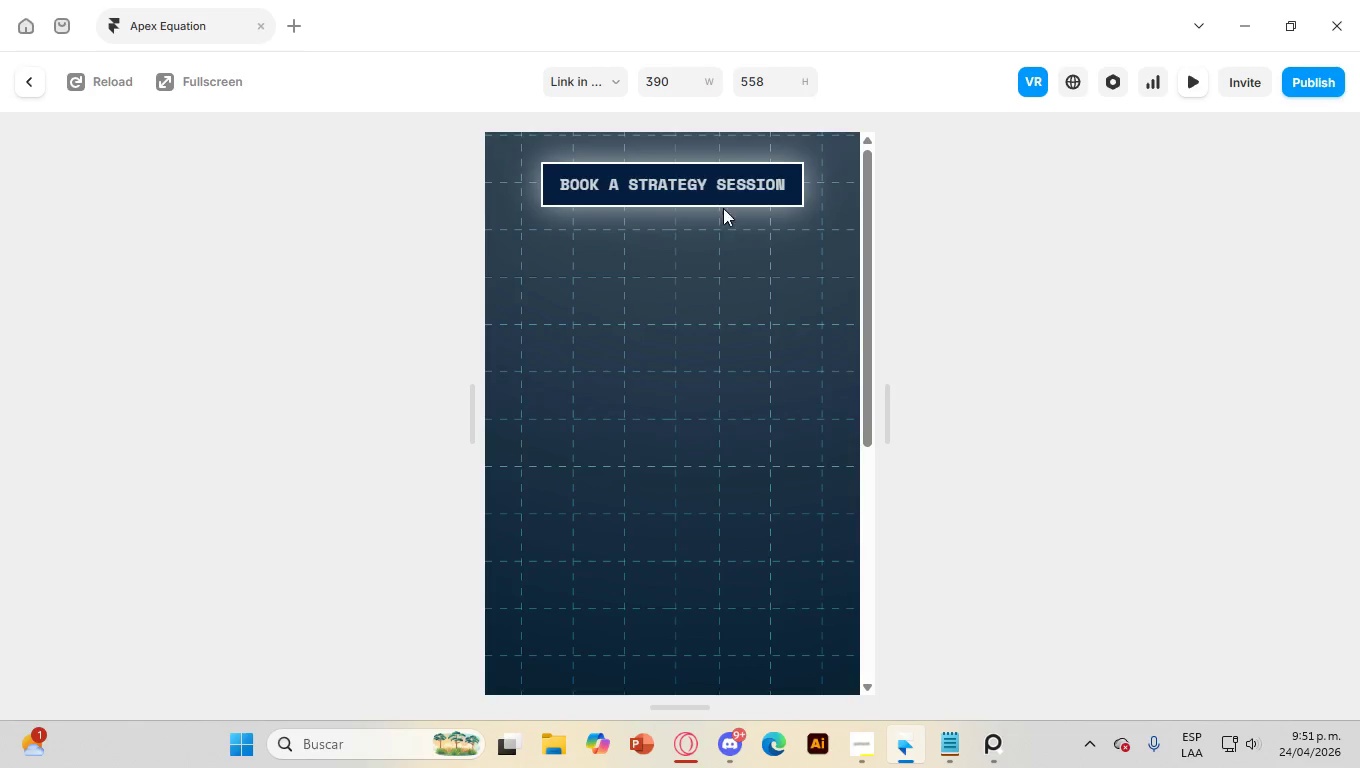 
left_click([713, 195])
 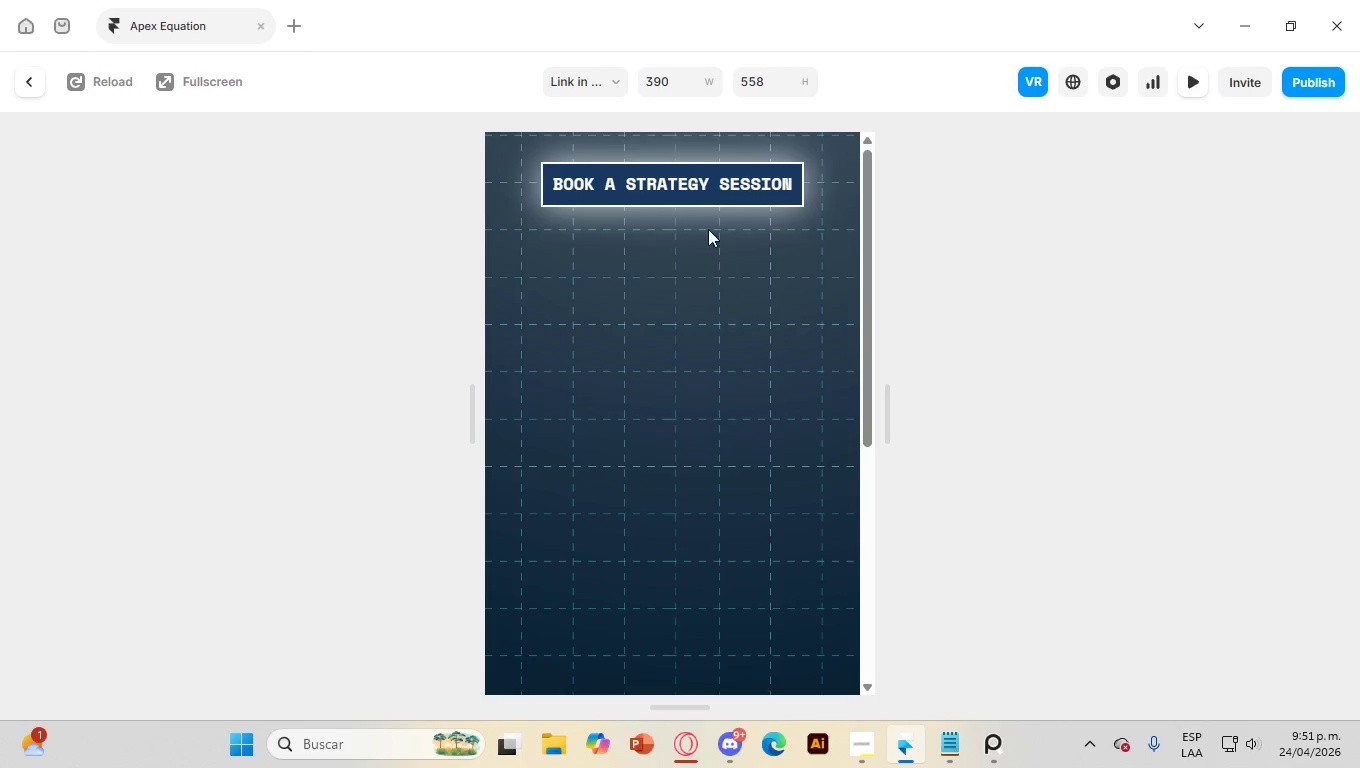 
left_click([701, 190])
 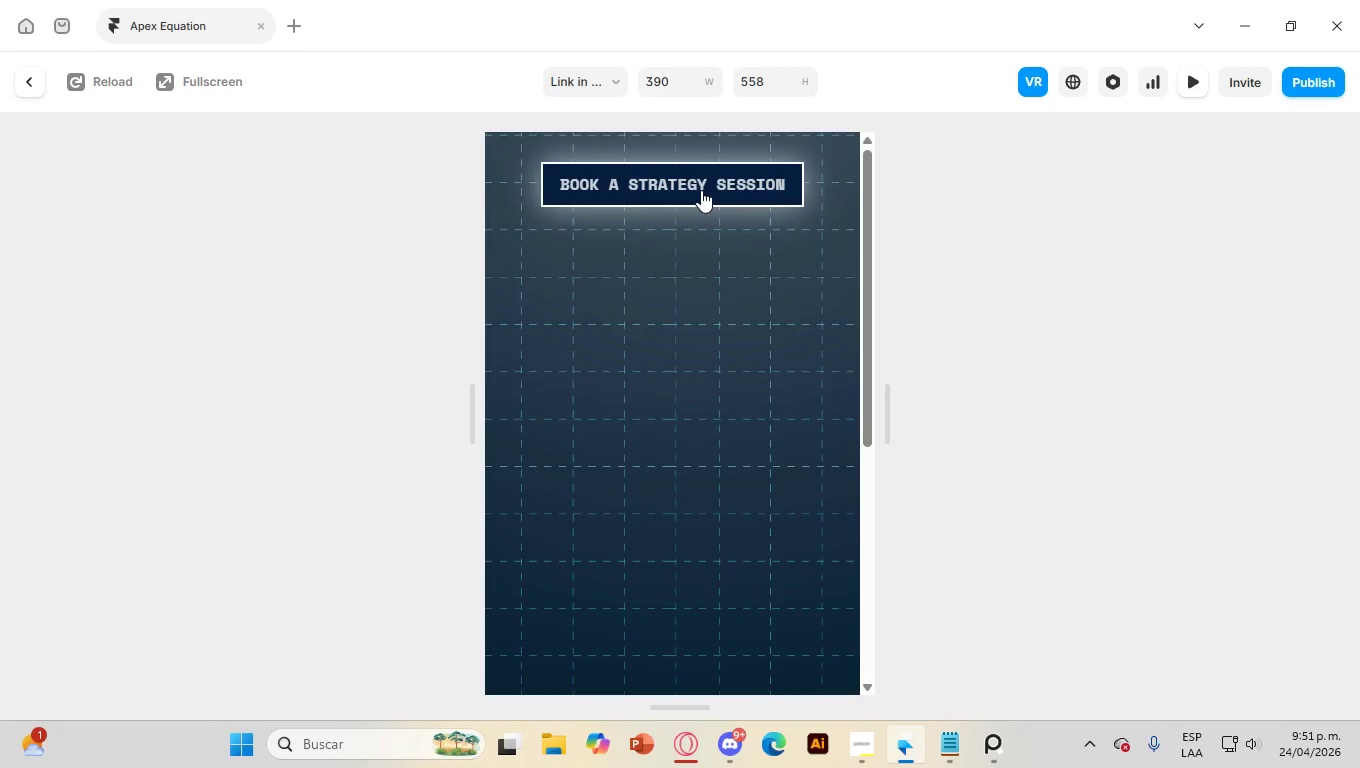 
left_click([701, 190])
 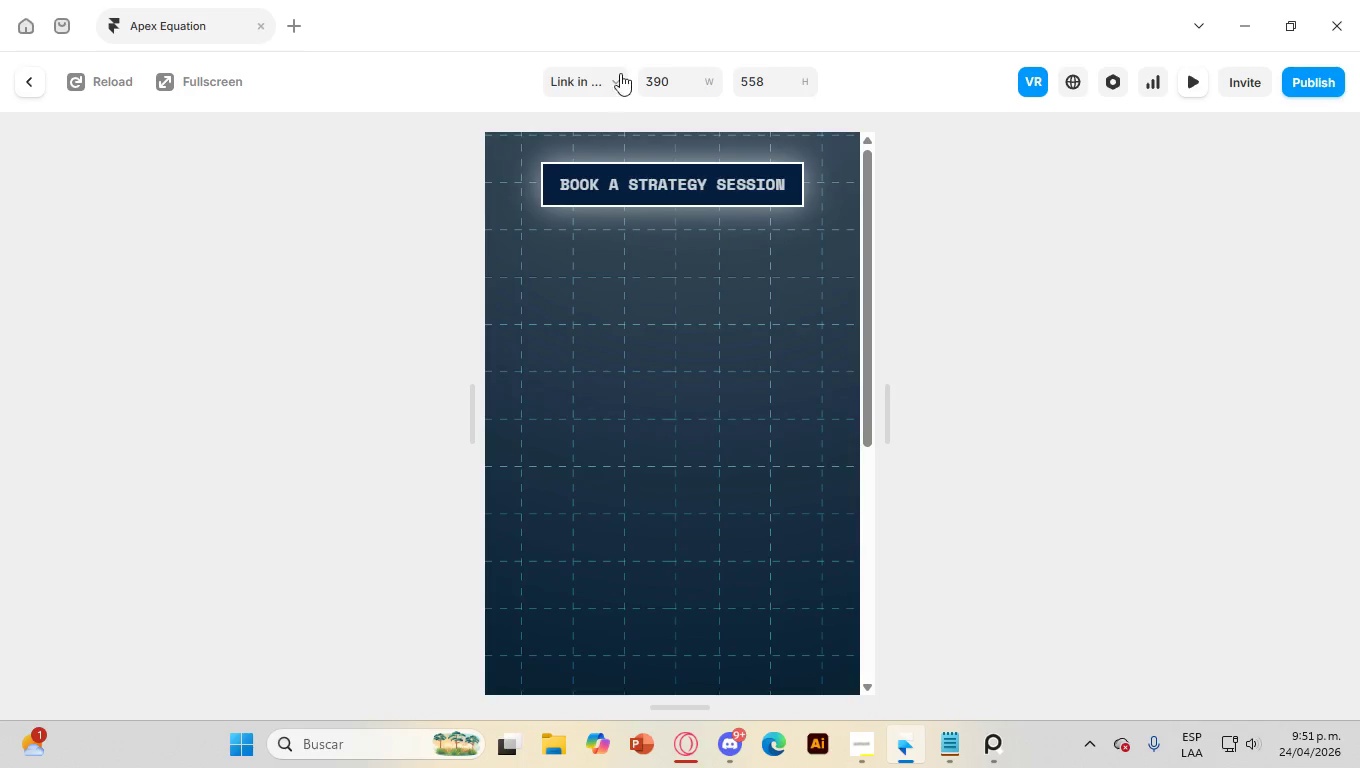 
wait(5.64)
 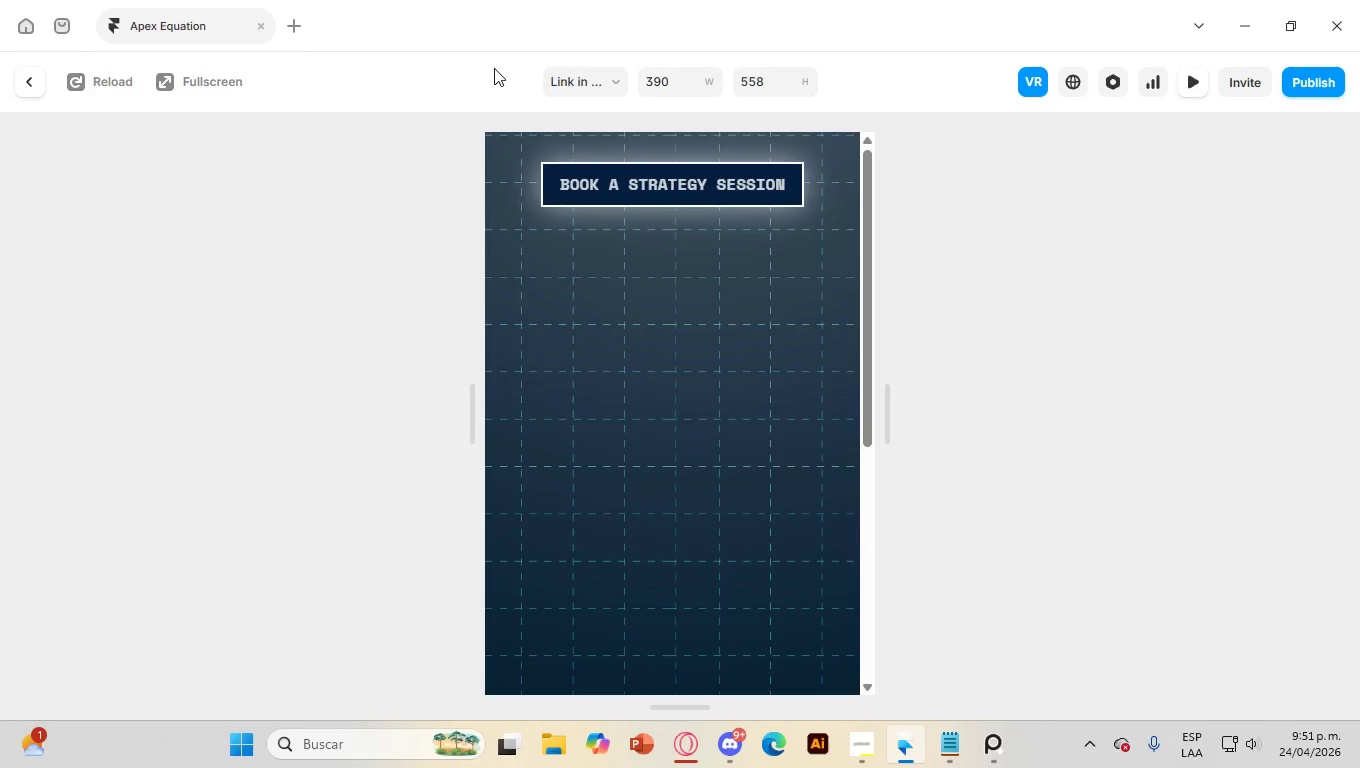 
left_click([28, 87])
 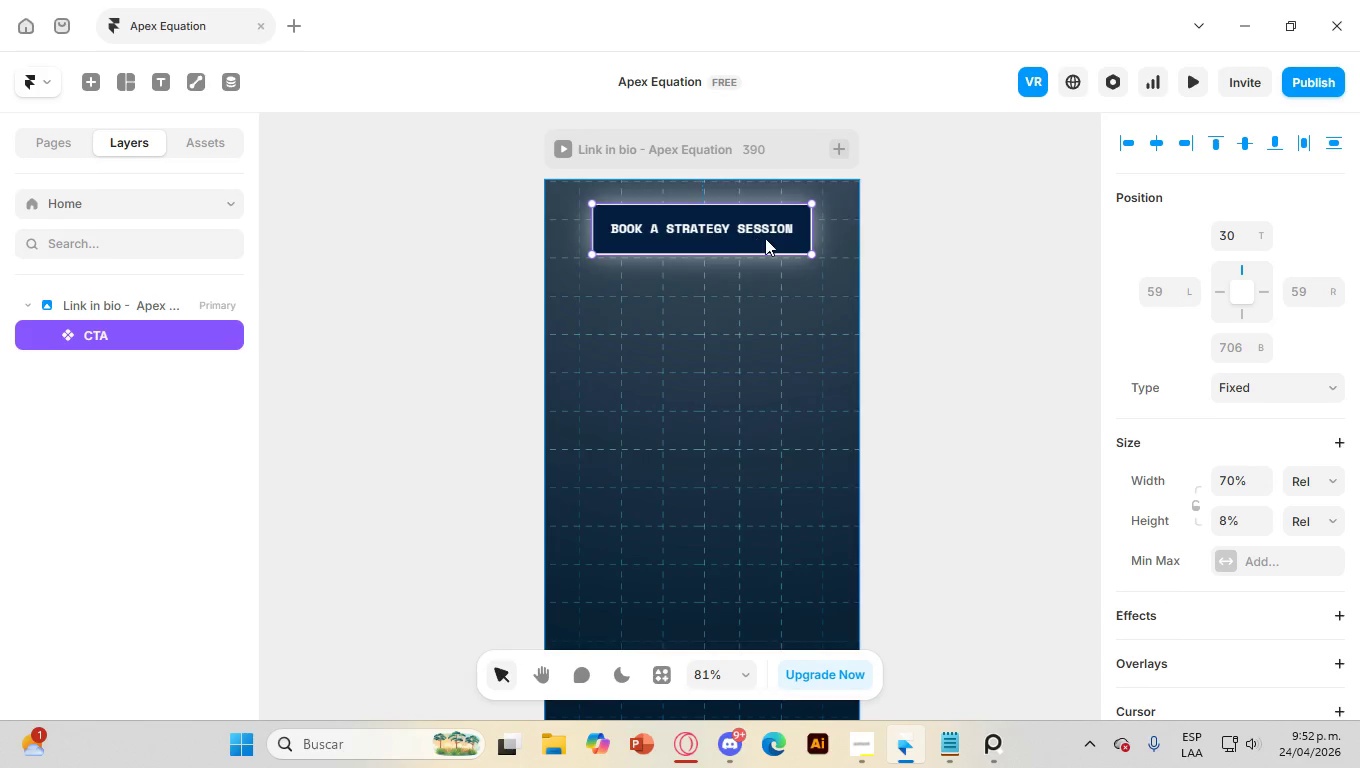 
wait(5.16)
 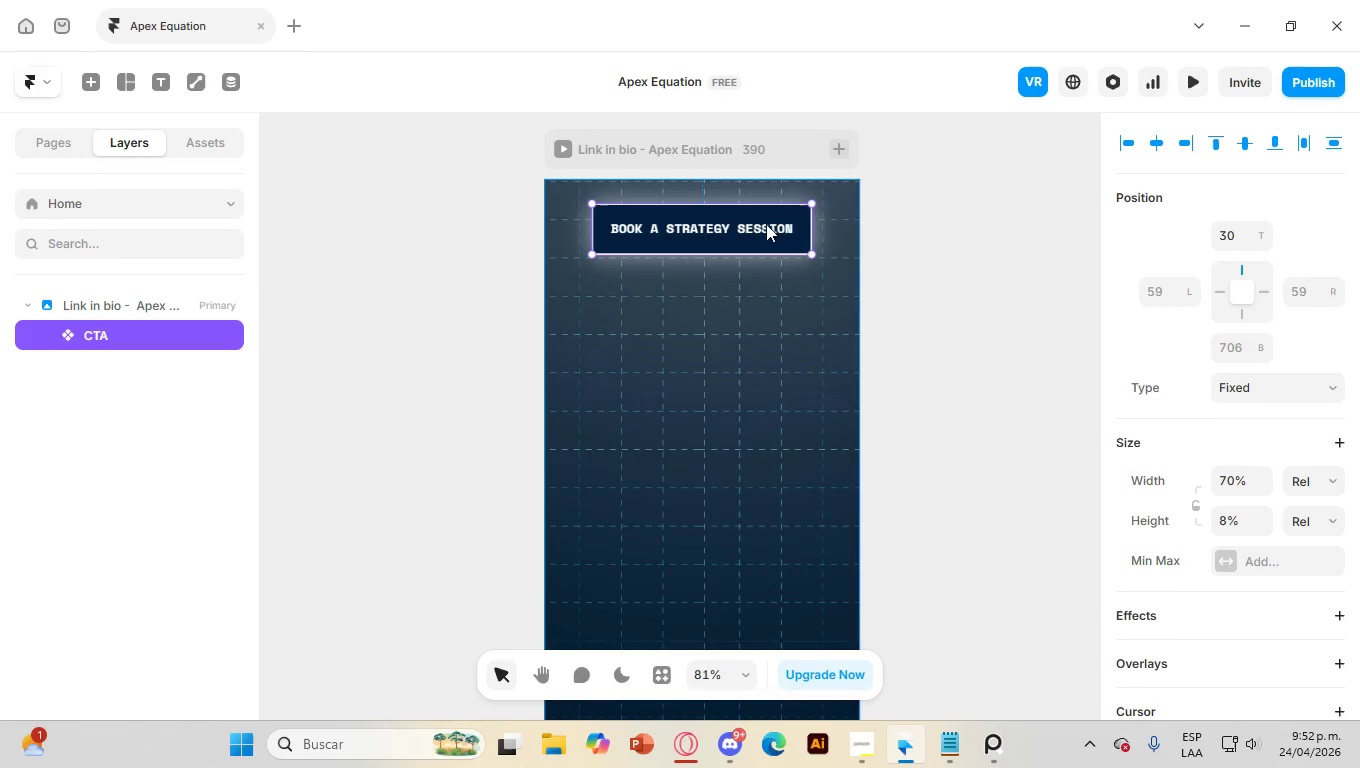 
right_click([708, 210])
 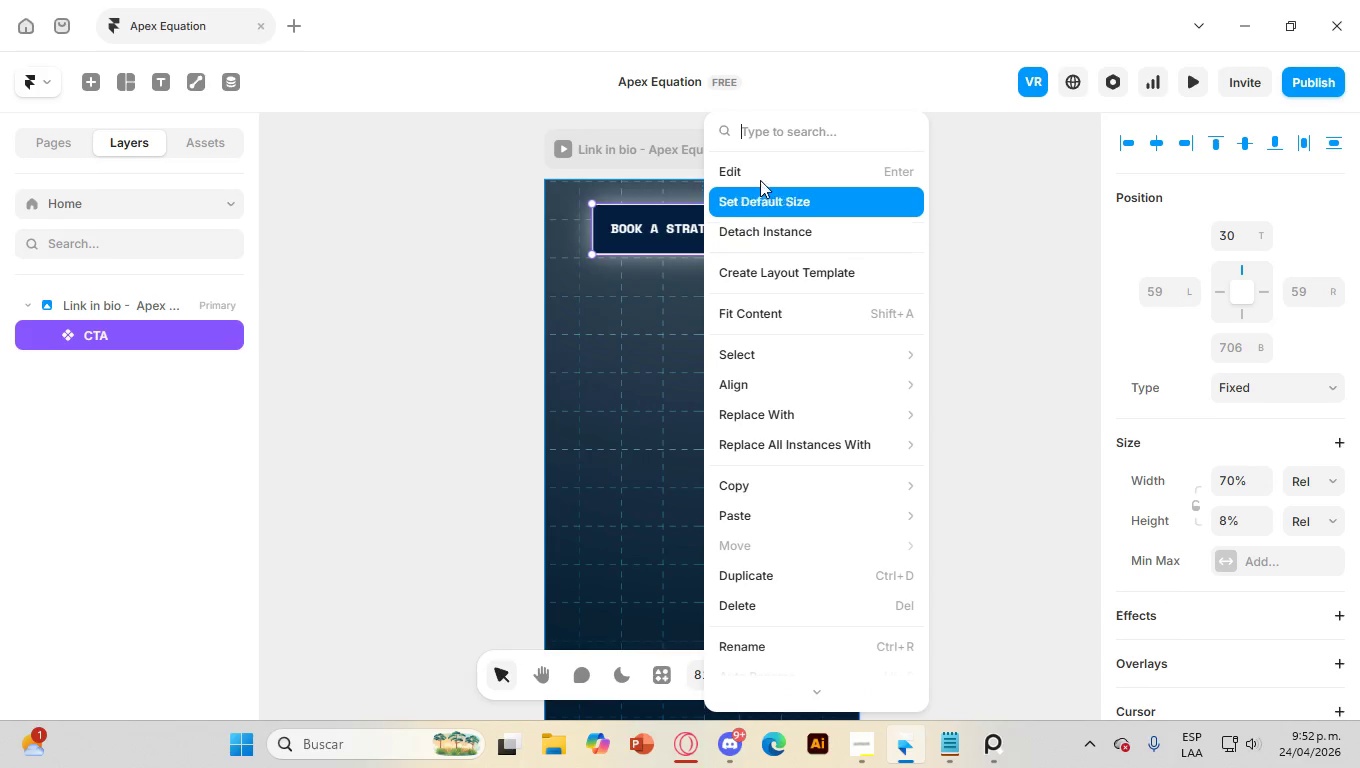 
left_click([755, 171])
 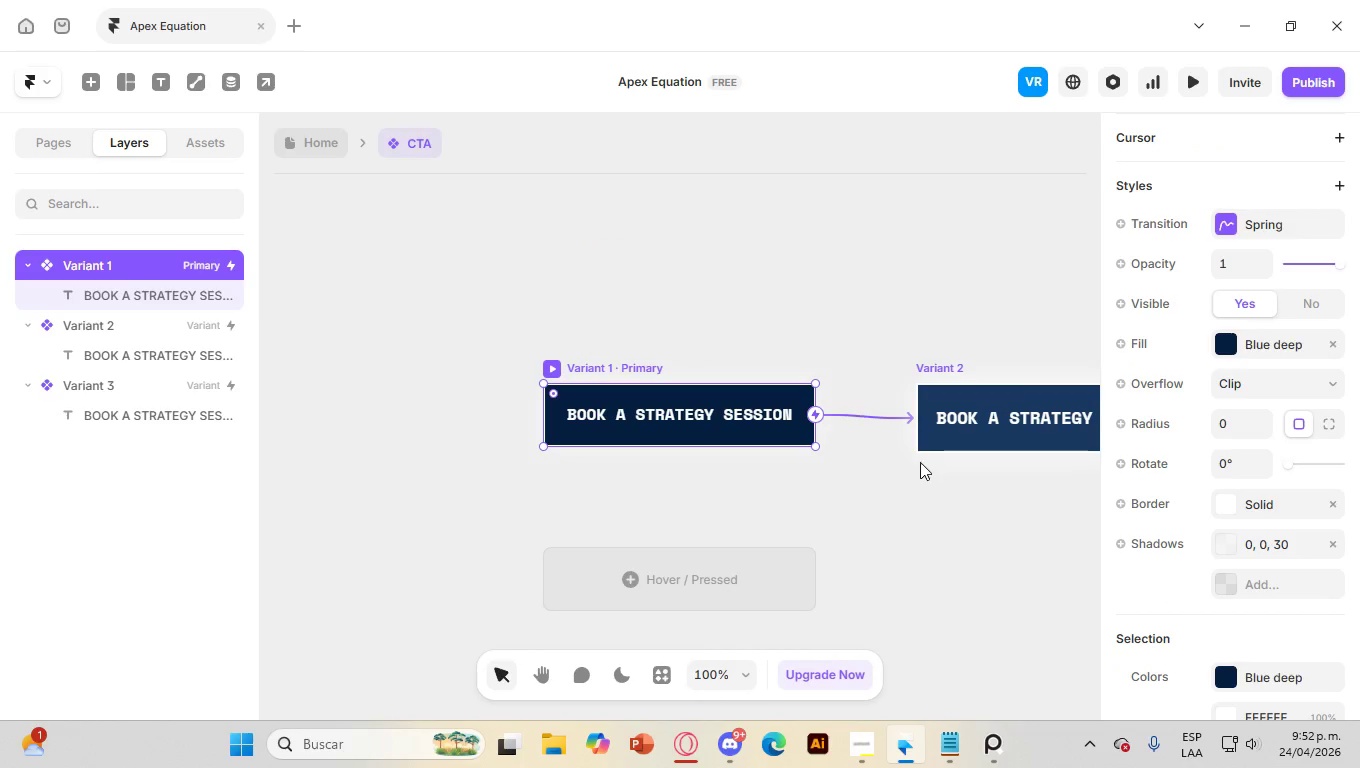 
scroll: coordinate [903, 459], scroll_direction: down, amount: 16.0
 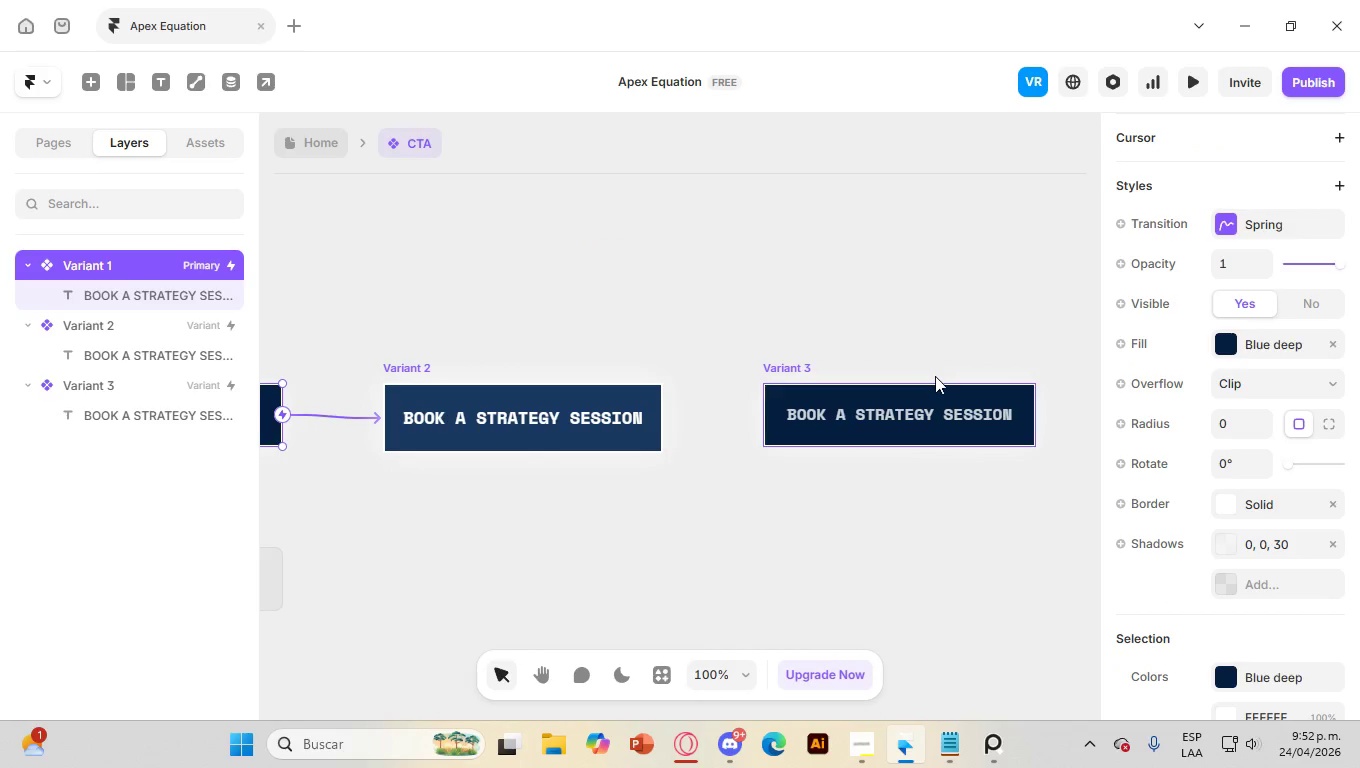 
left_click([932, 383])
 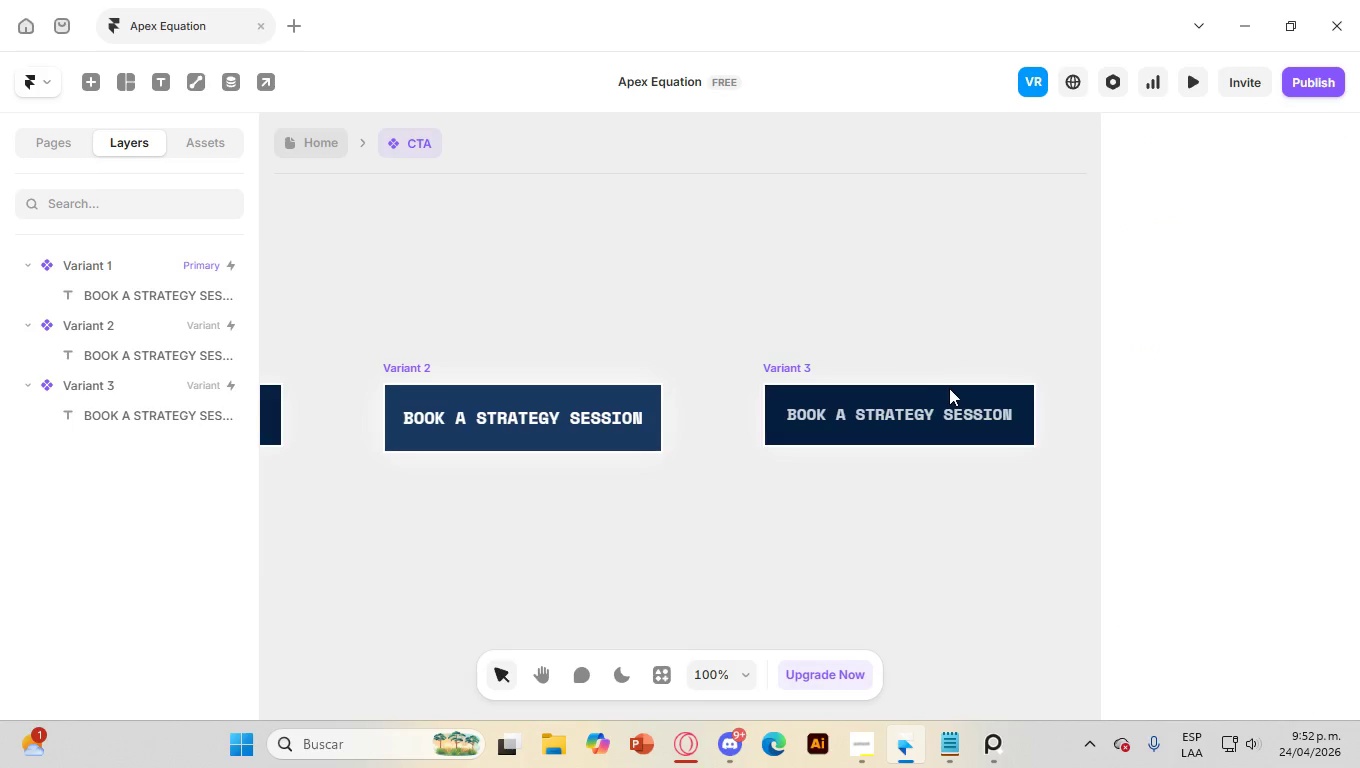 
left_click([949, 388])
 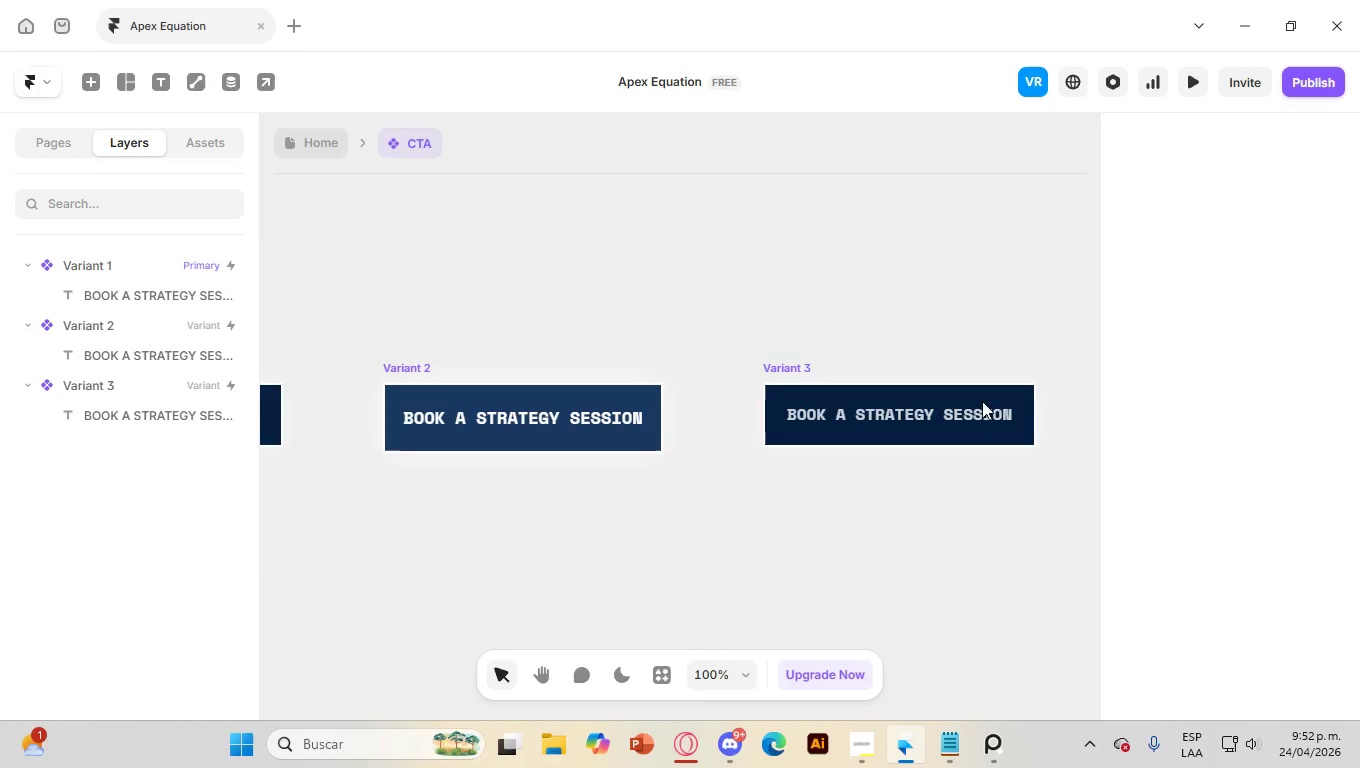 
left_click([990, 400])
 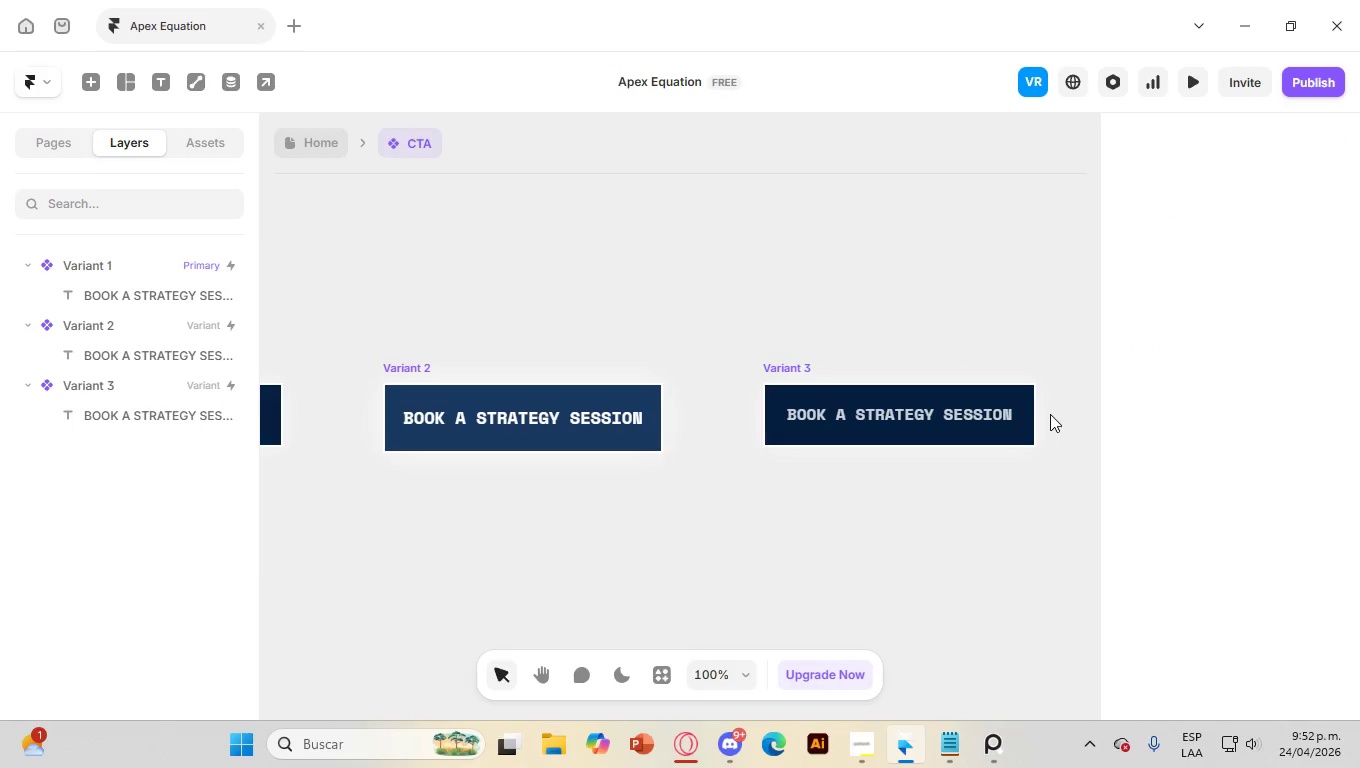 
left_click([964, 334])
 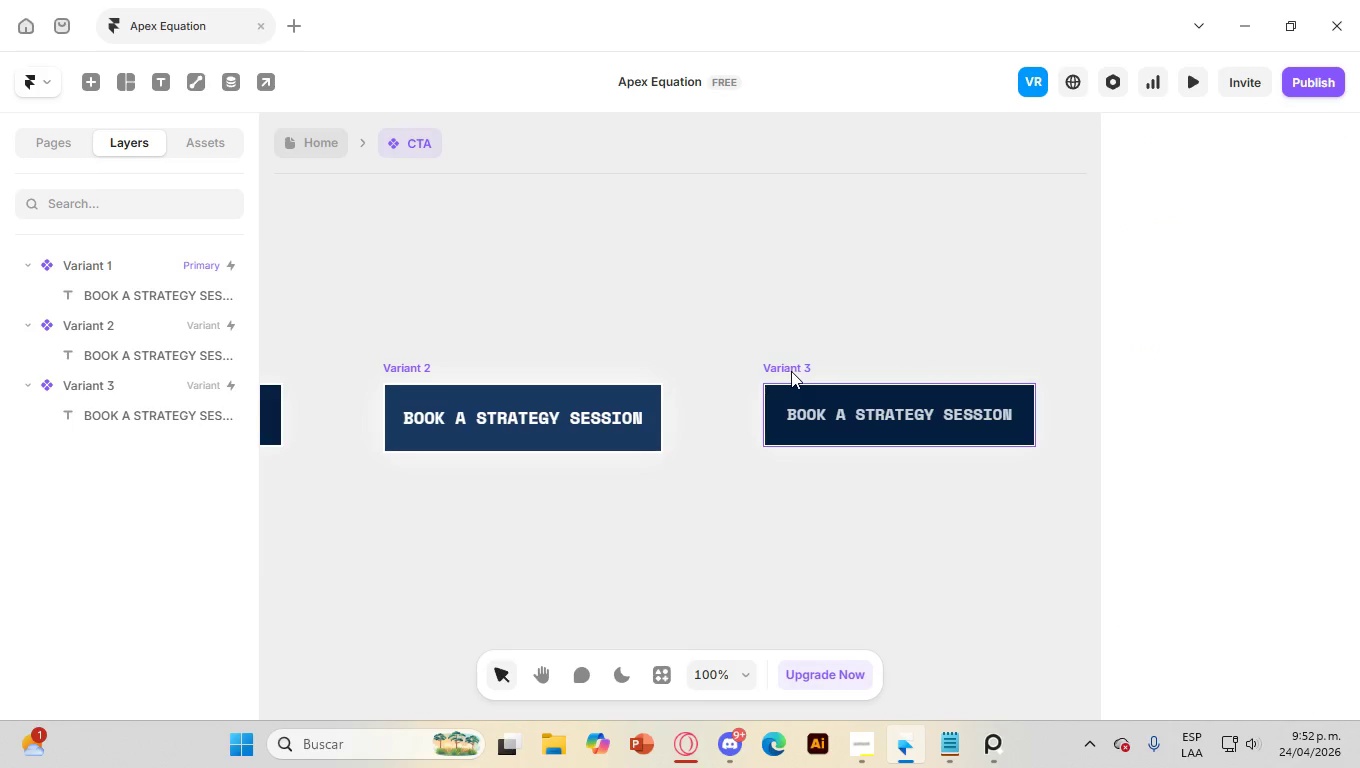 
left_click([791, 373])
 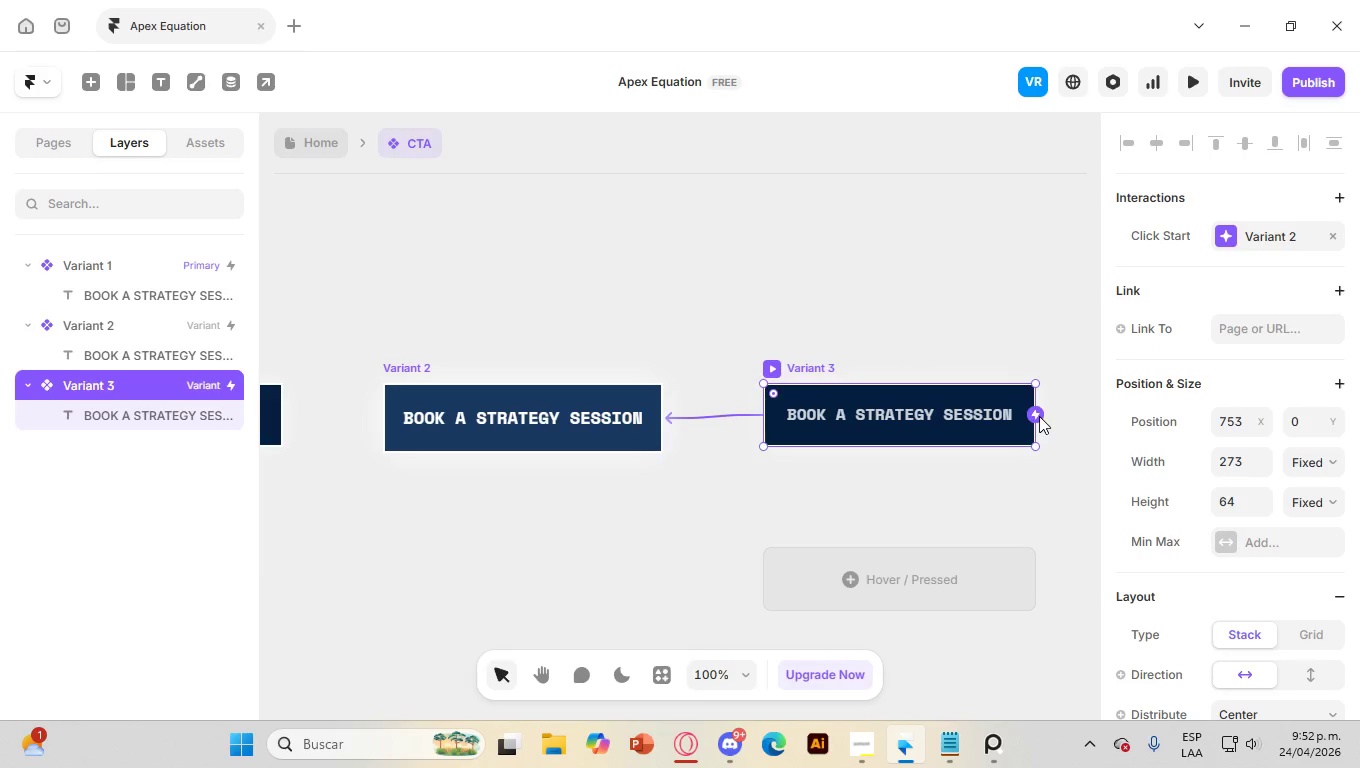 
left_click_drag(start_coordinate=[1038, 415], to_coordinate=[268, 433])
 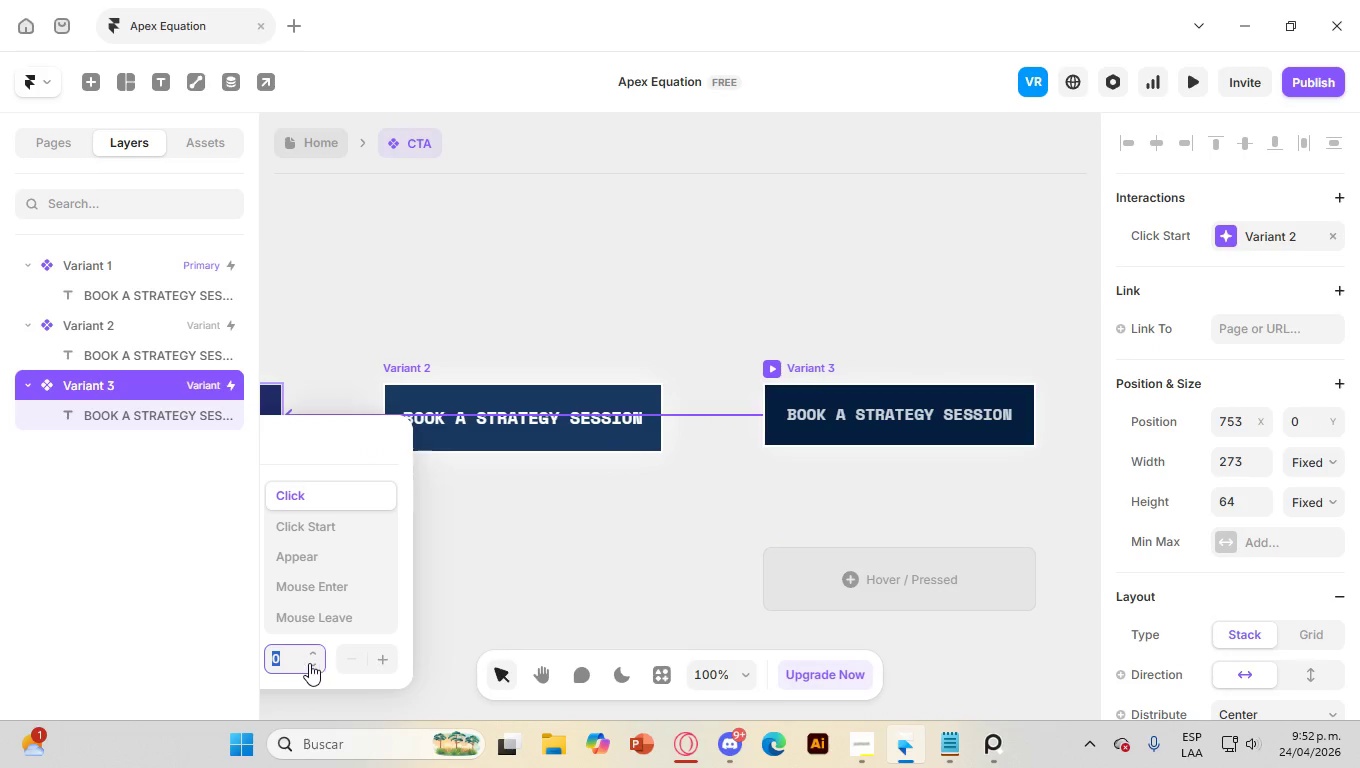 
left_click([317, 654])
 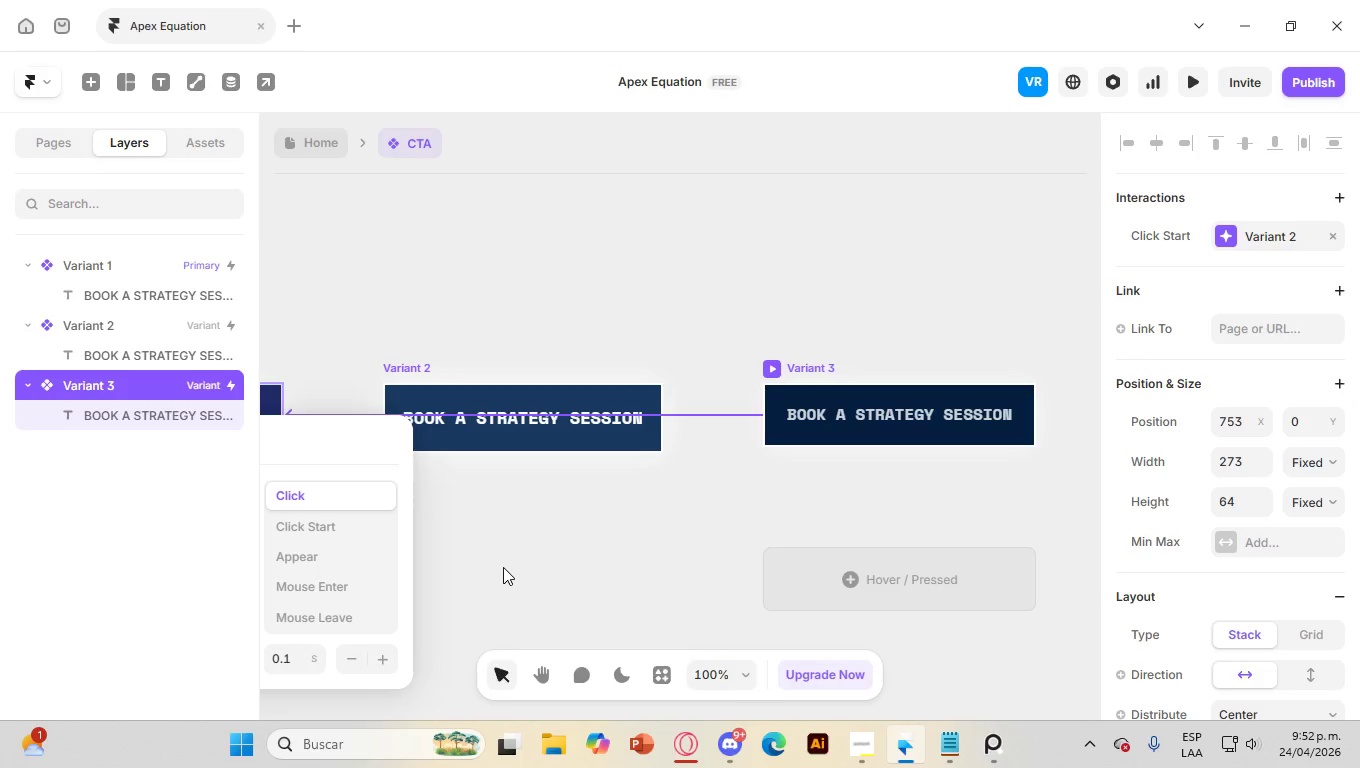 
left_click([503, 567])
 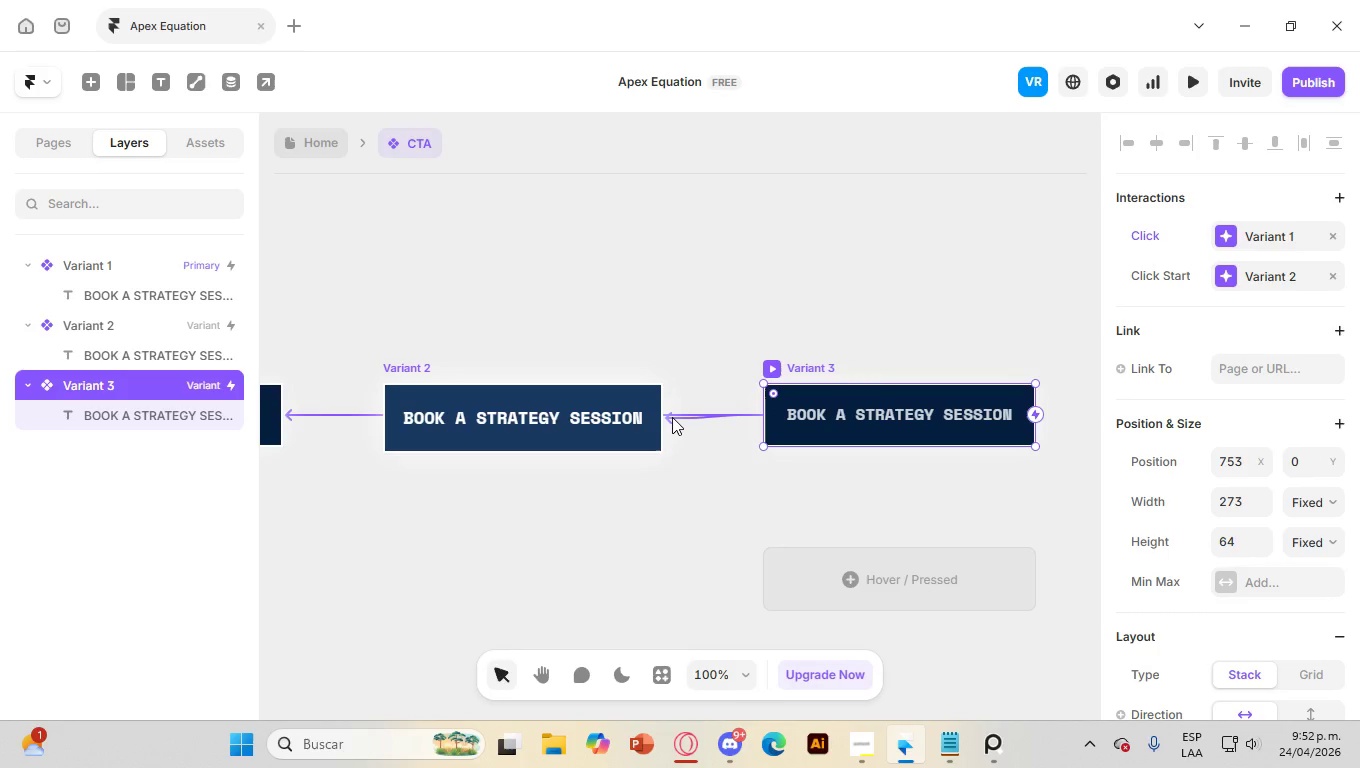 
scroll: coordinate [715, 440], scroll_direction: up, amount: 5.0
 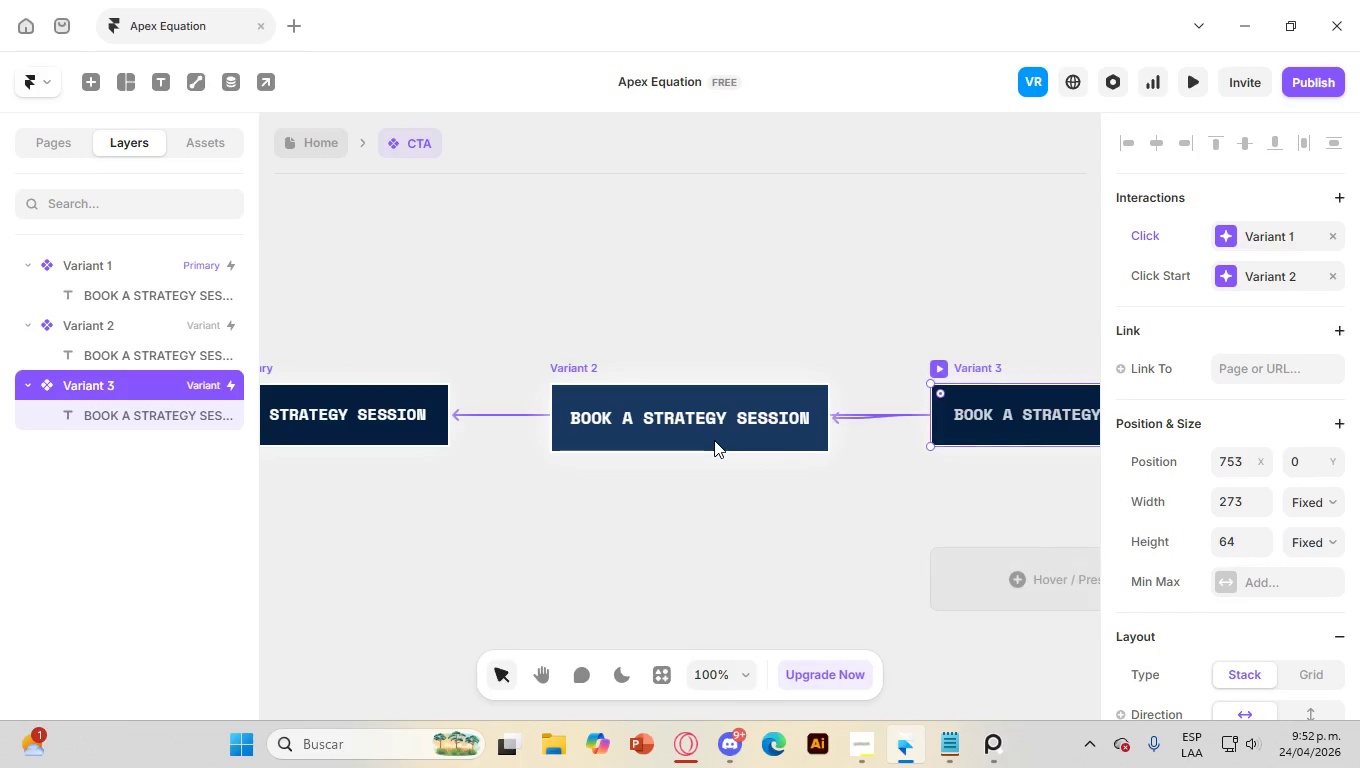 
scroll: coordinate [725, 440], scroll_direction: down, amount: 3.0
 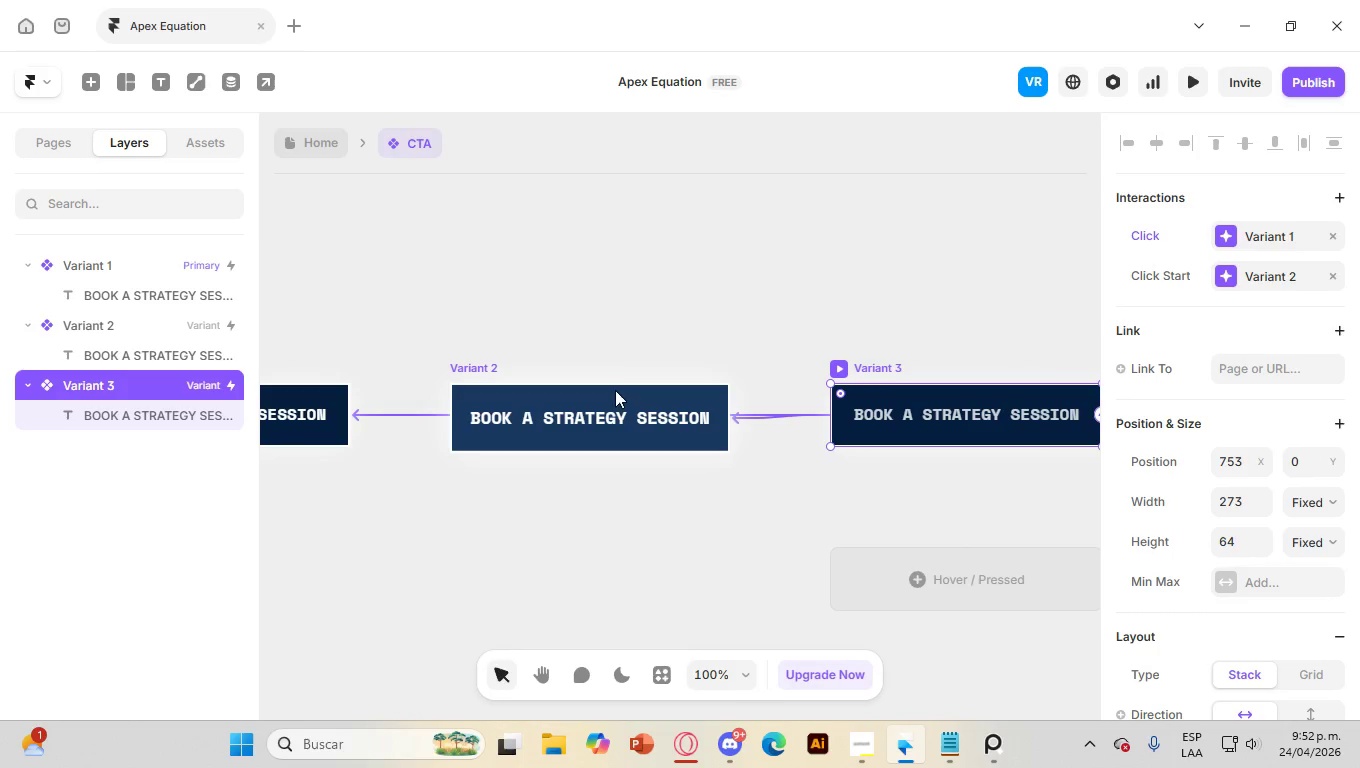 
wait(7.75)
 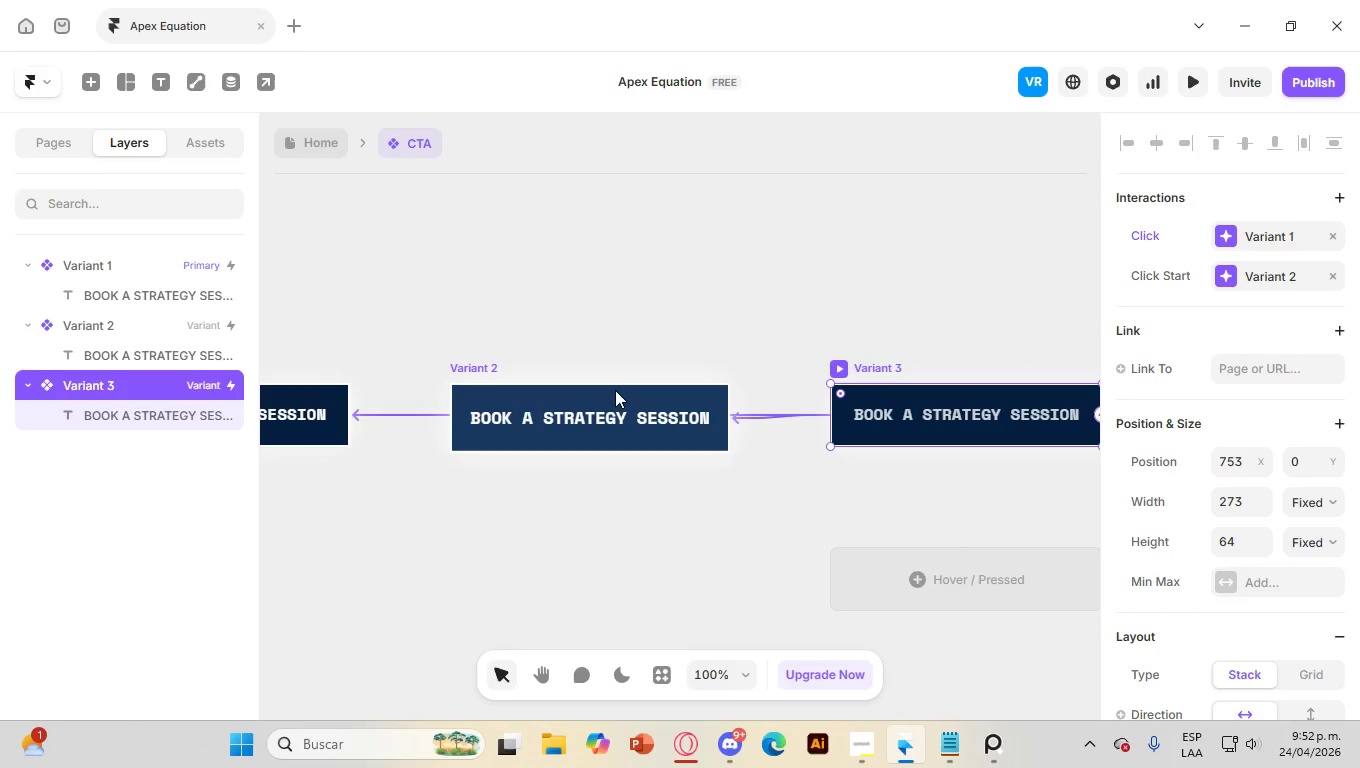 
left_click([293, 140])
 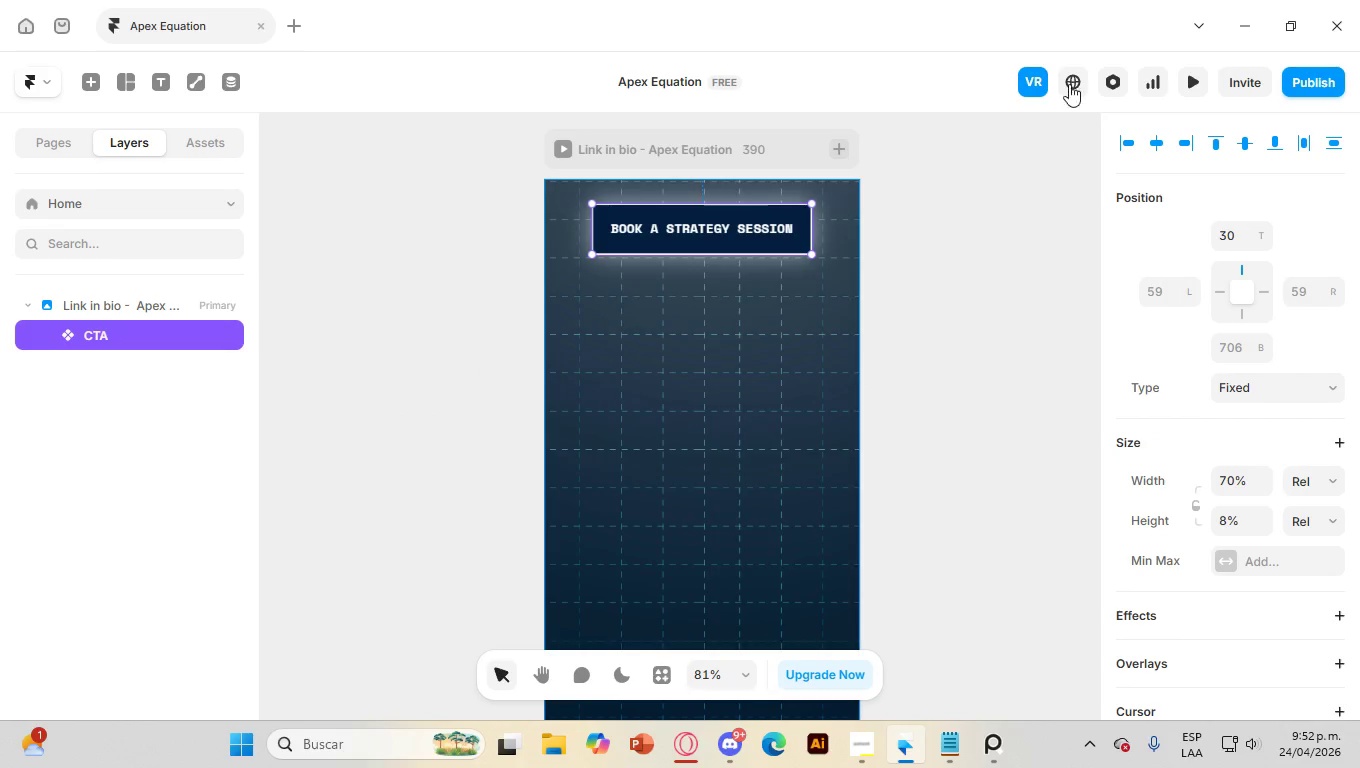 
left_click([1202, 86])
 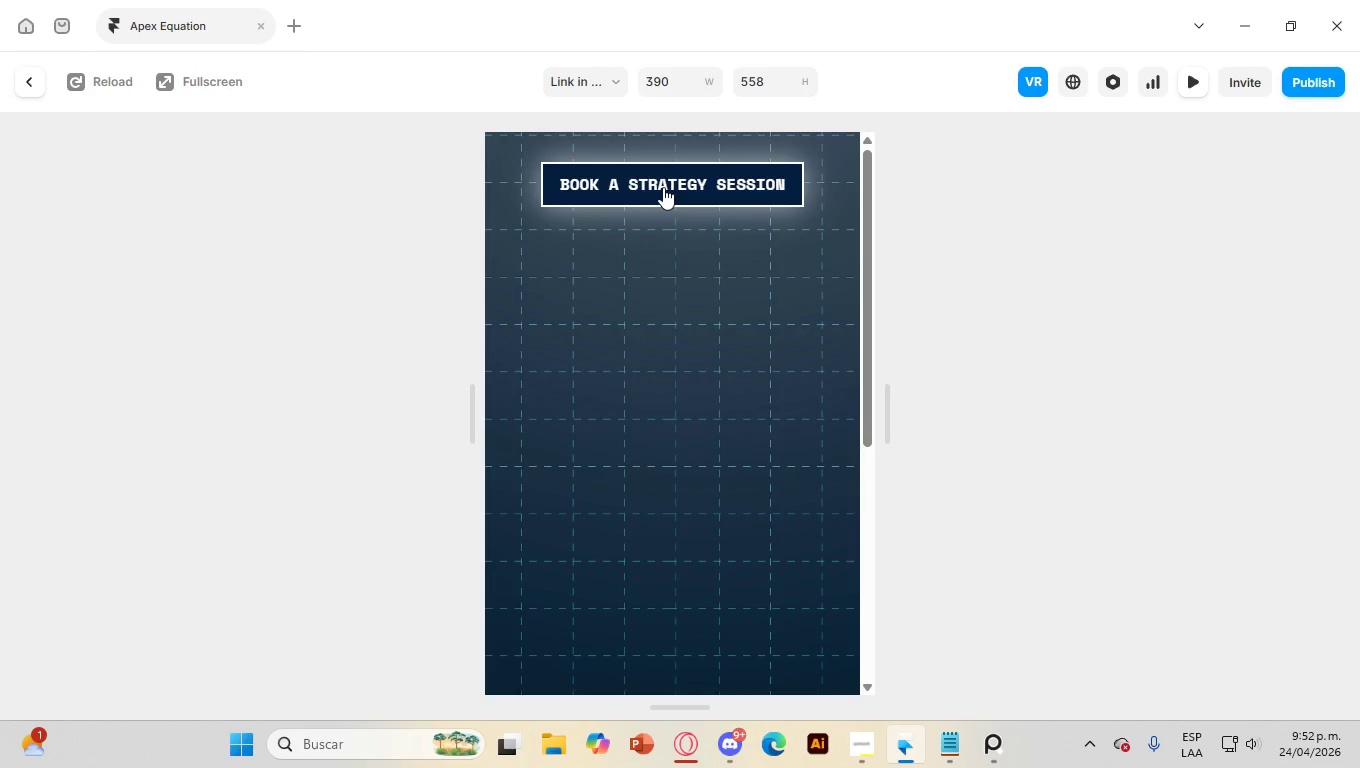 
left_click([663, 187])
 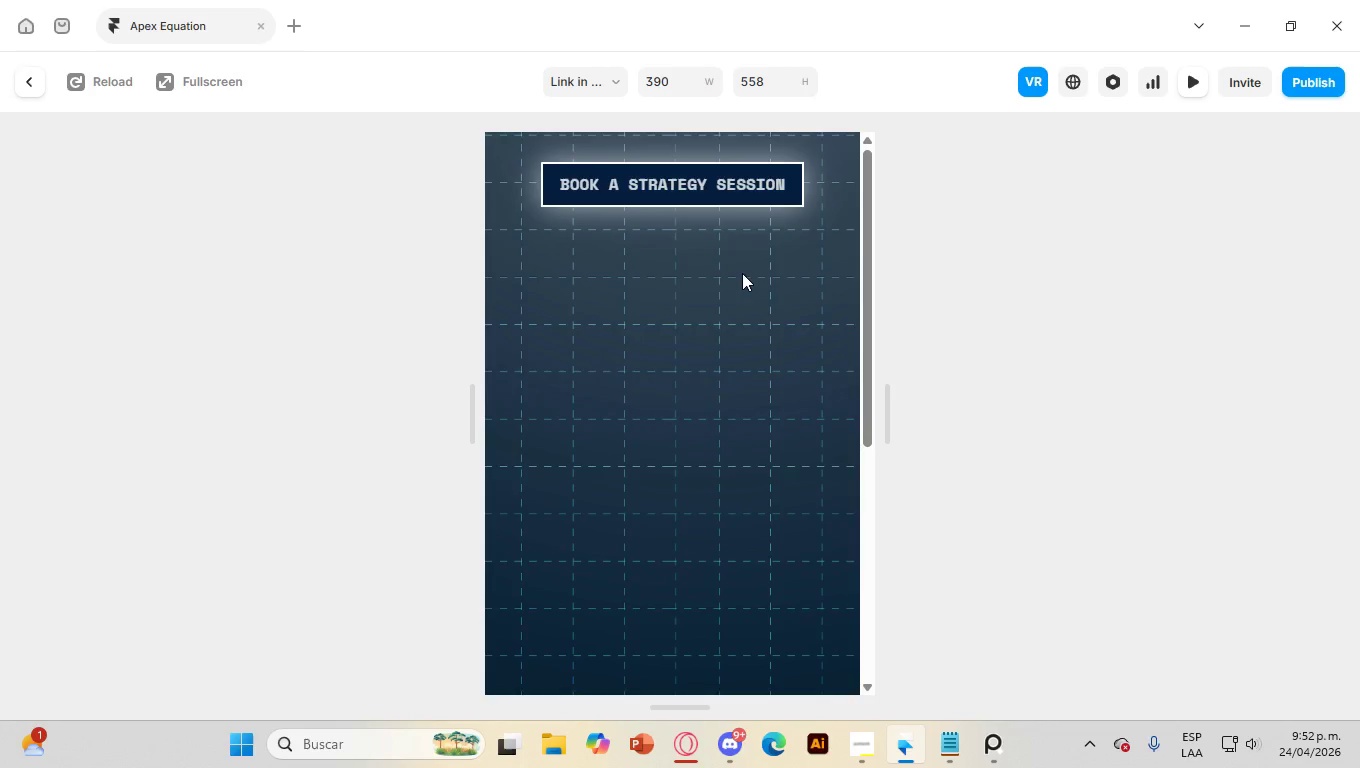 
left_click([708, 192])
 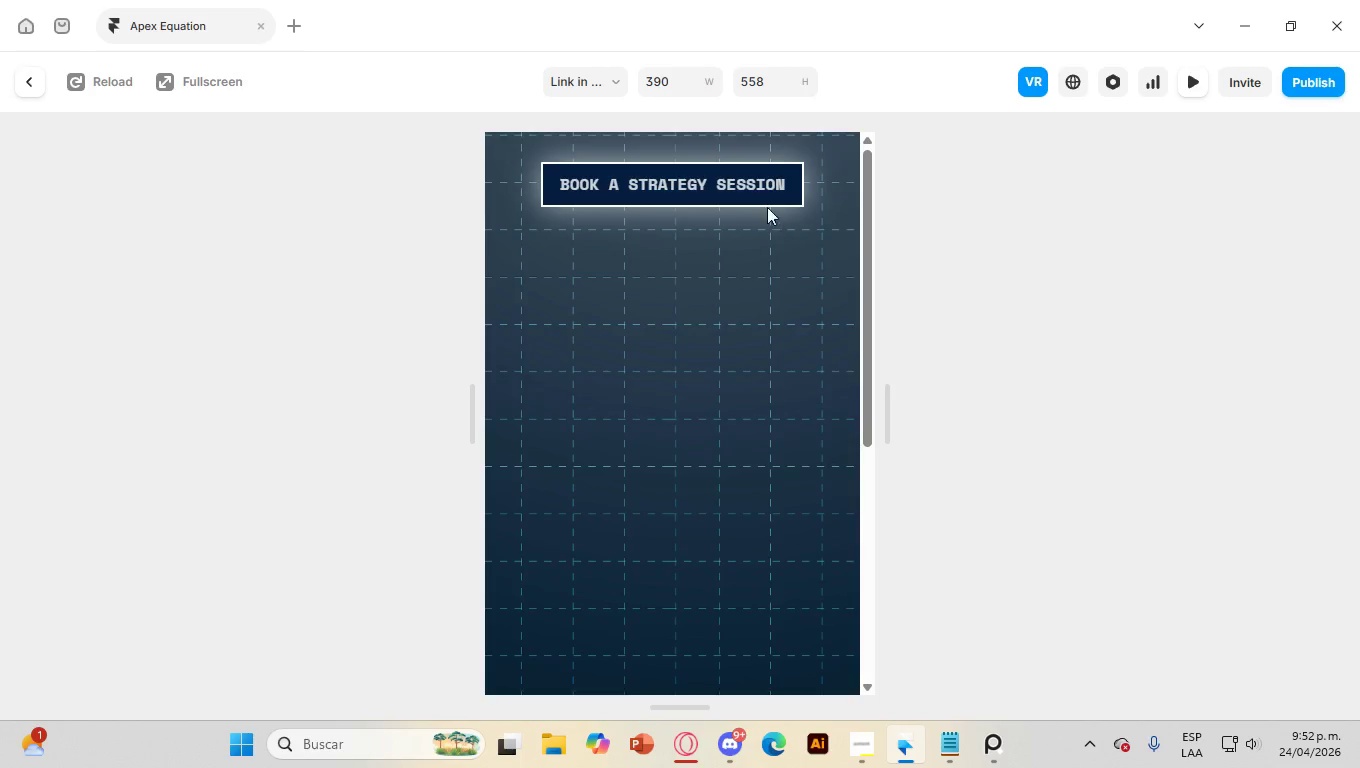 
left_click([743, 193])
 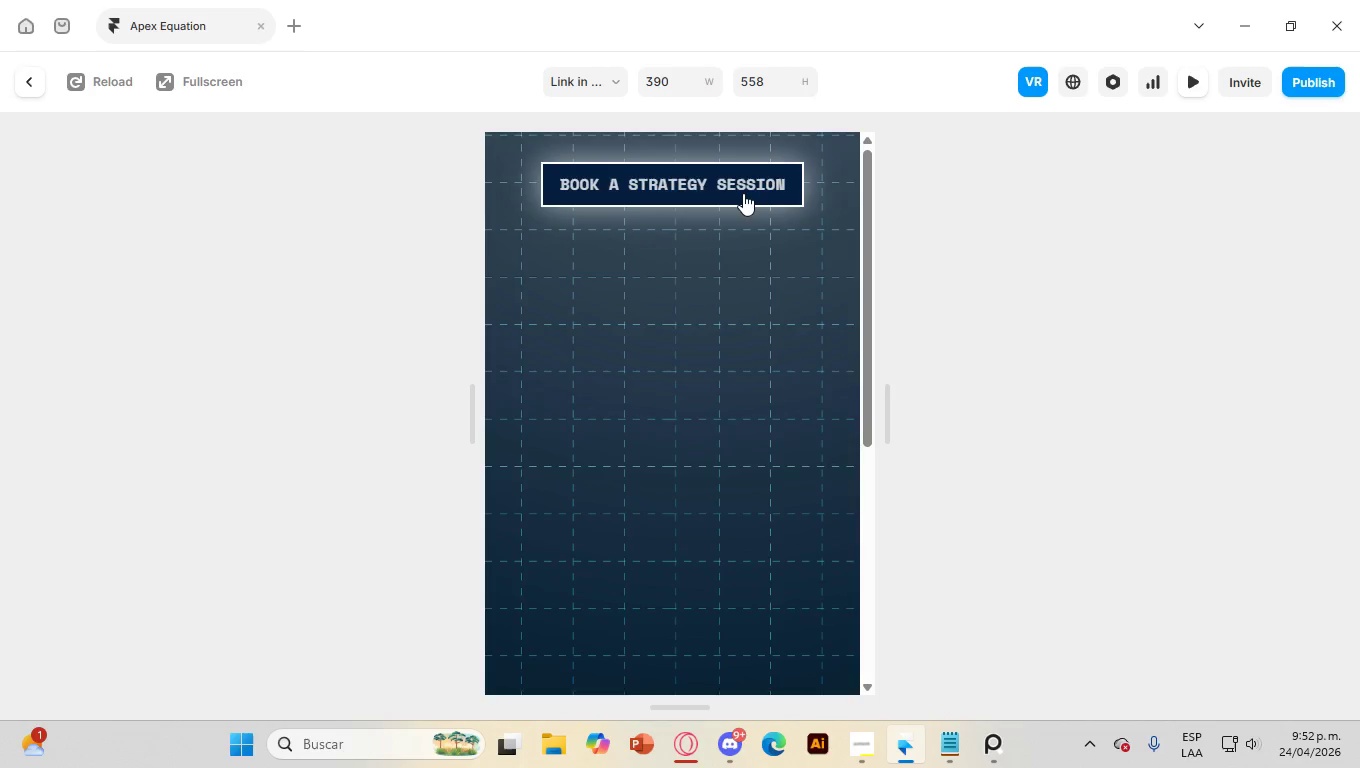 
left_click([743, 193])
 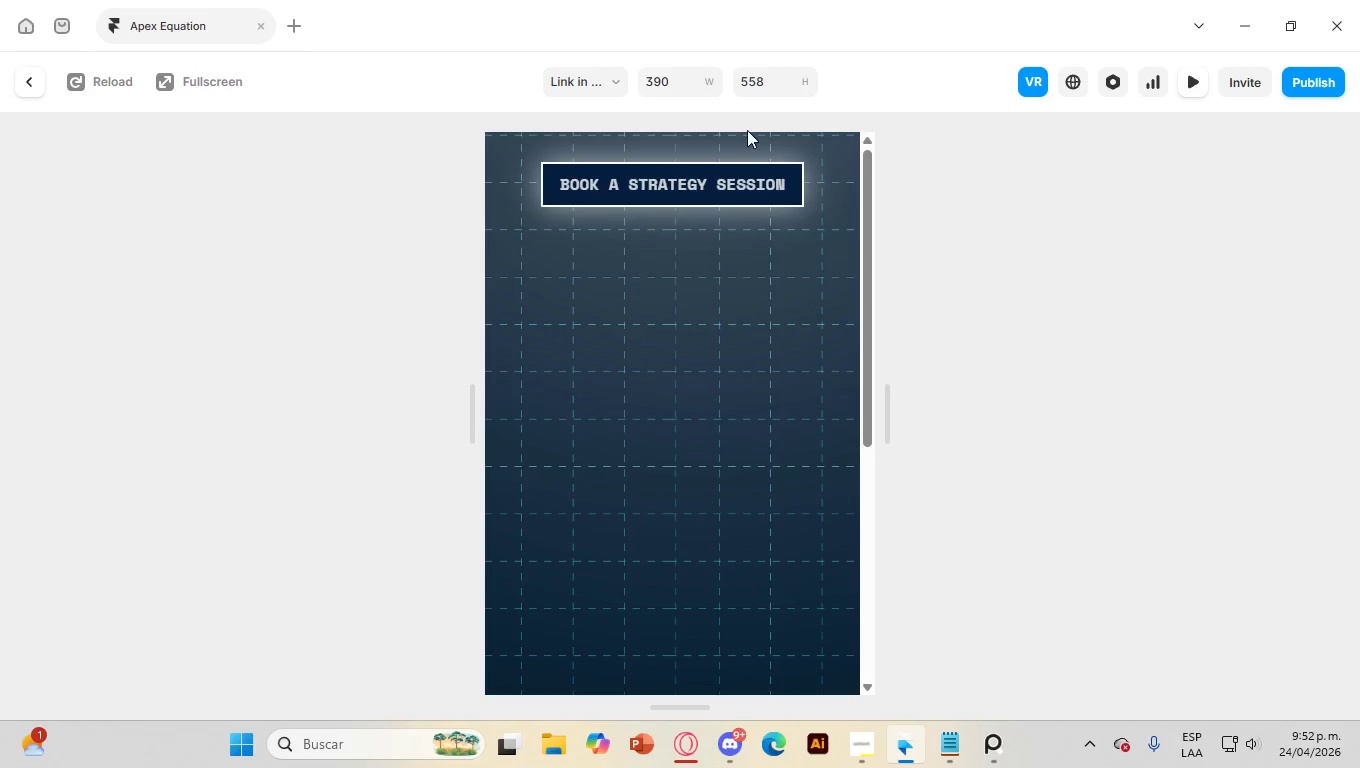 
left_click([724, 169])
 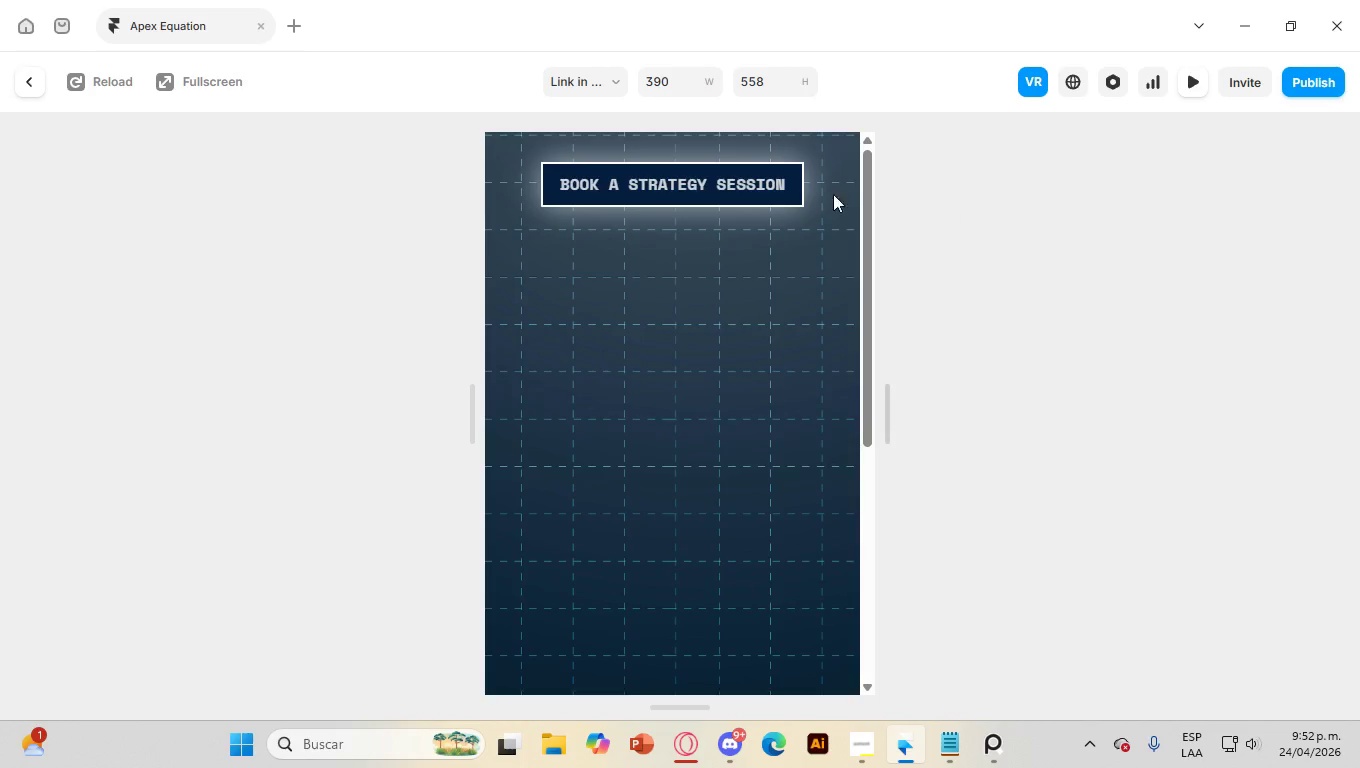 
left_click([635, 191])
 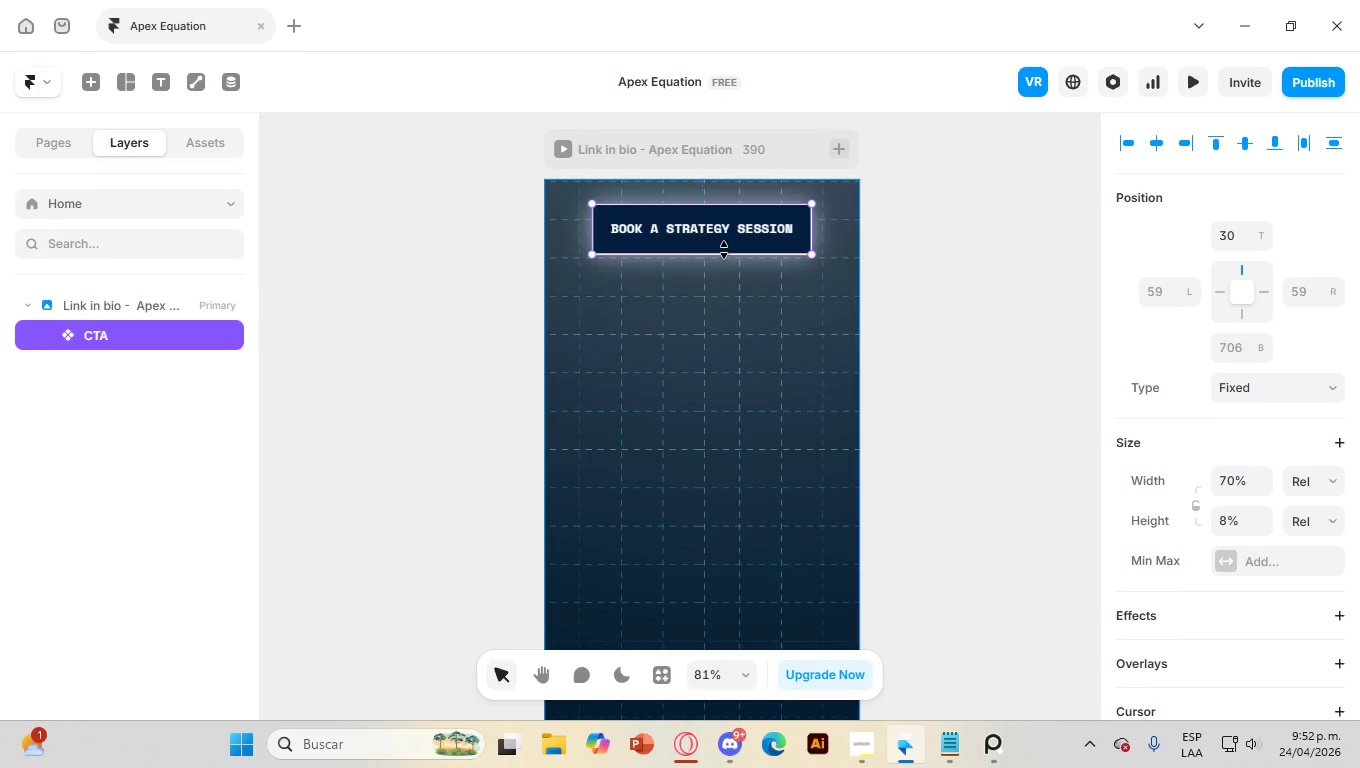 
wait(7.89)
 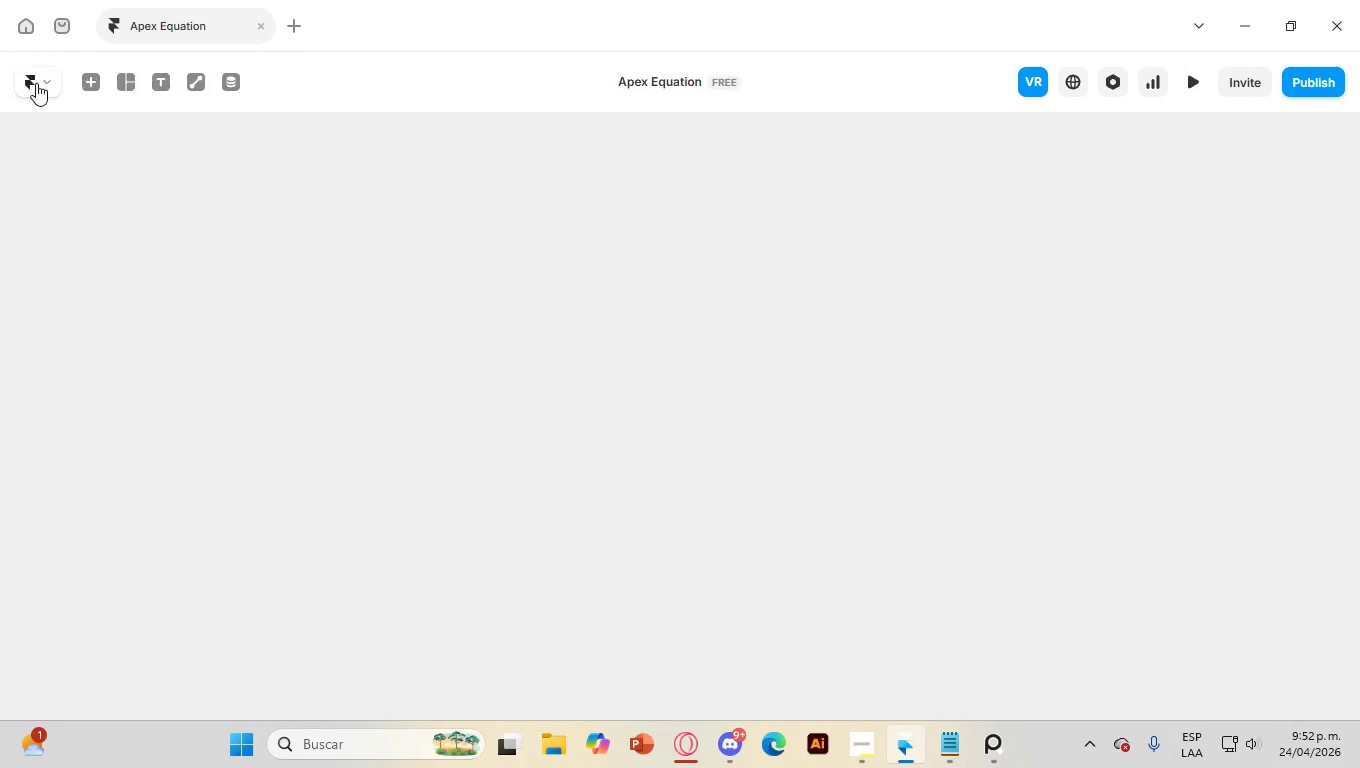 
right_click([715, 229])
 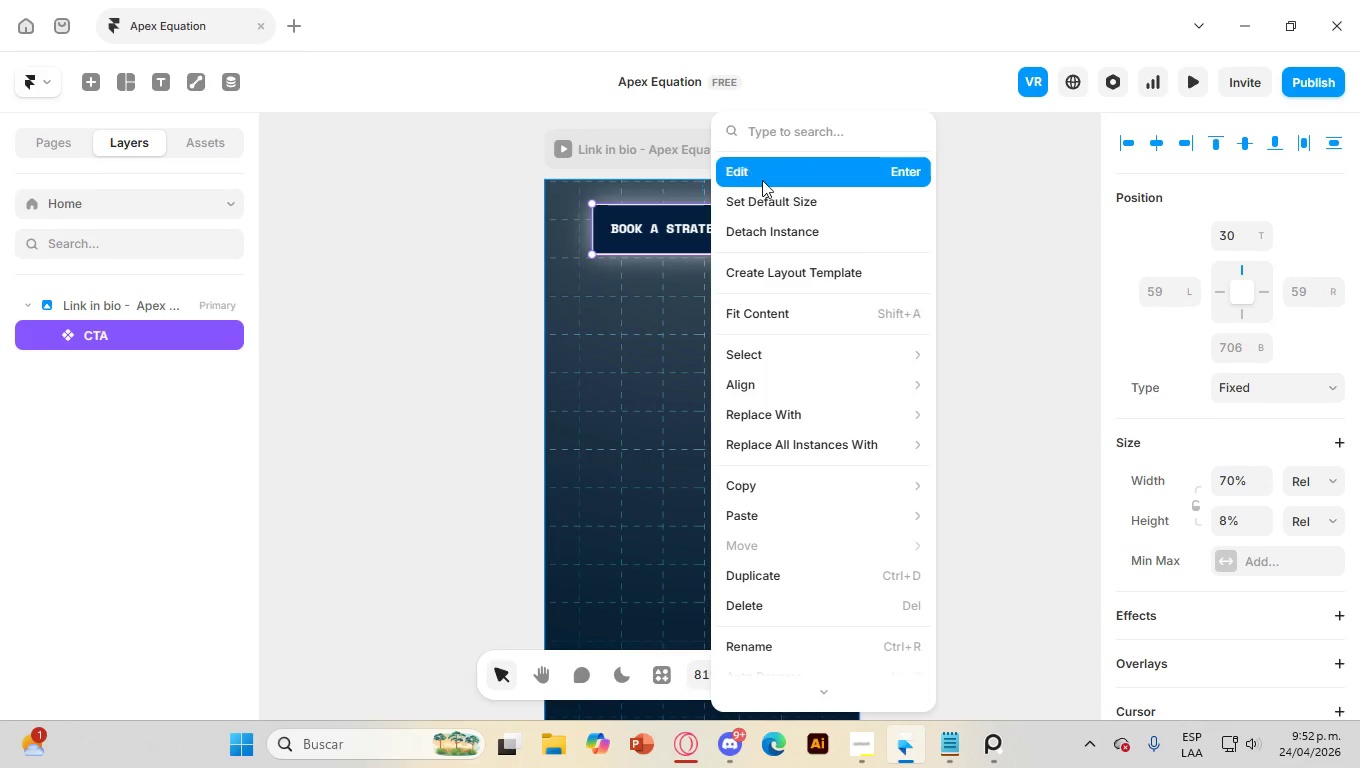 
left_click([762, 177])
 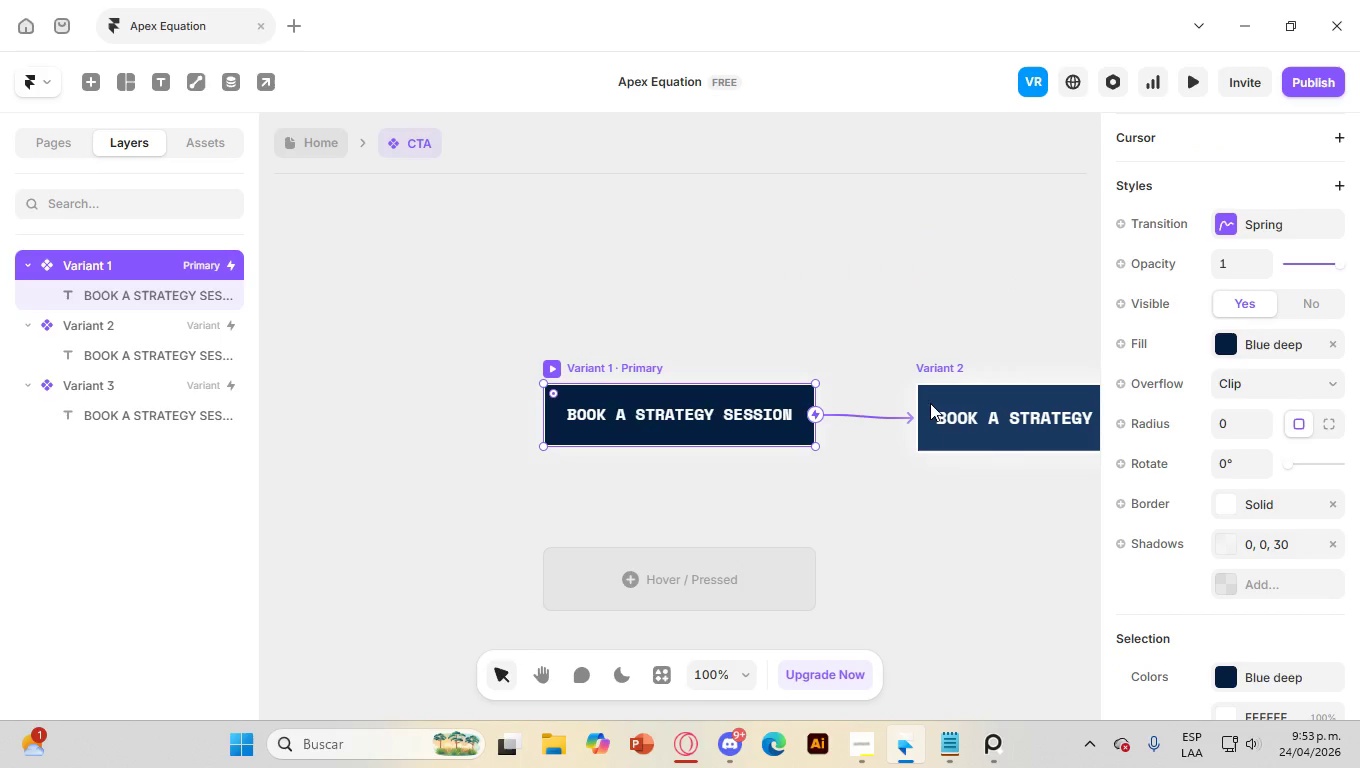 
scroll: coordinate [903, 404], scroll_direction: down, amount: 15.0
 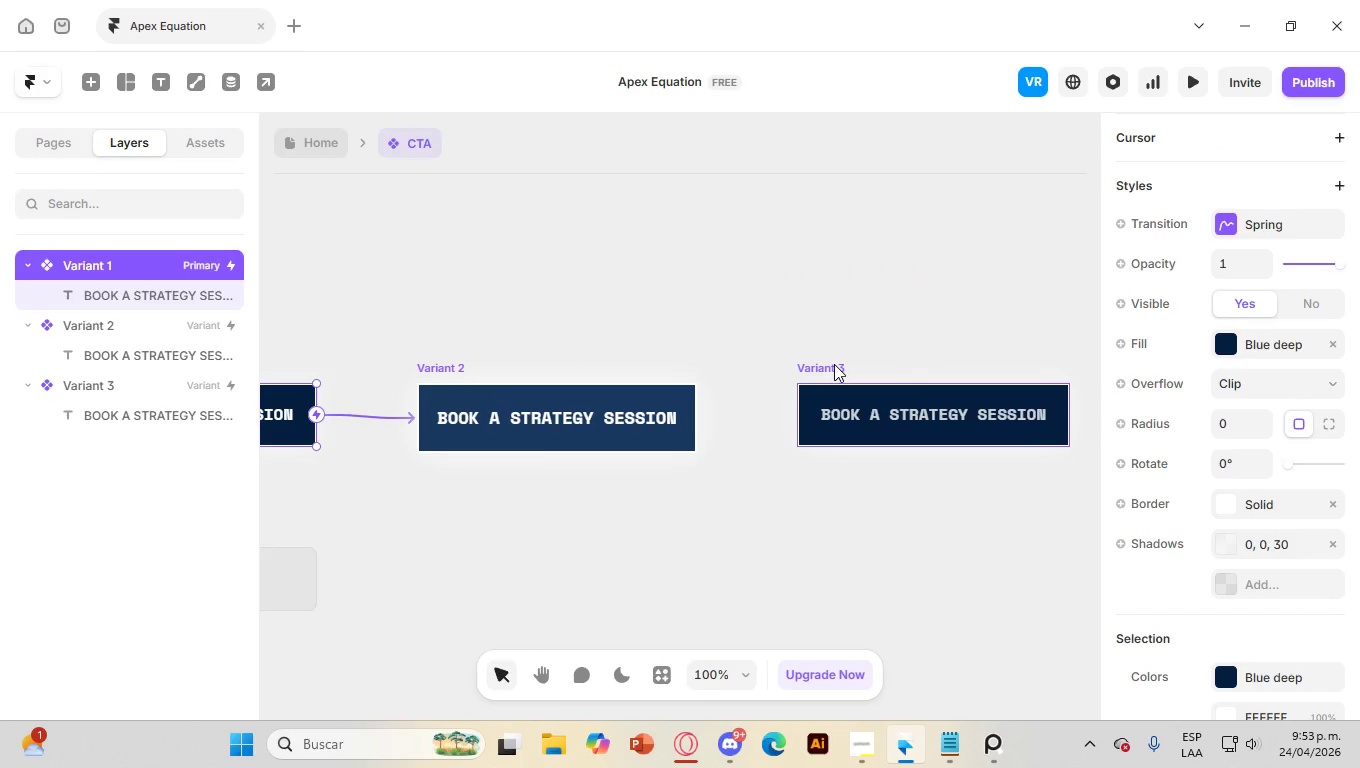 
left_click([834, 364])
 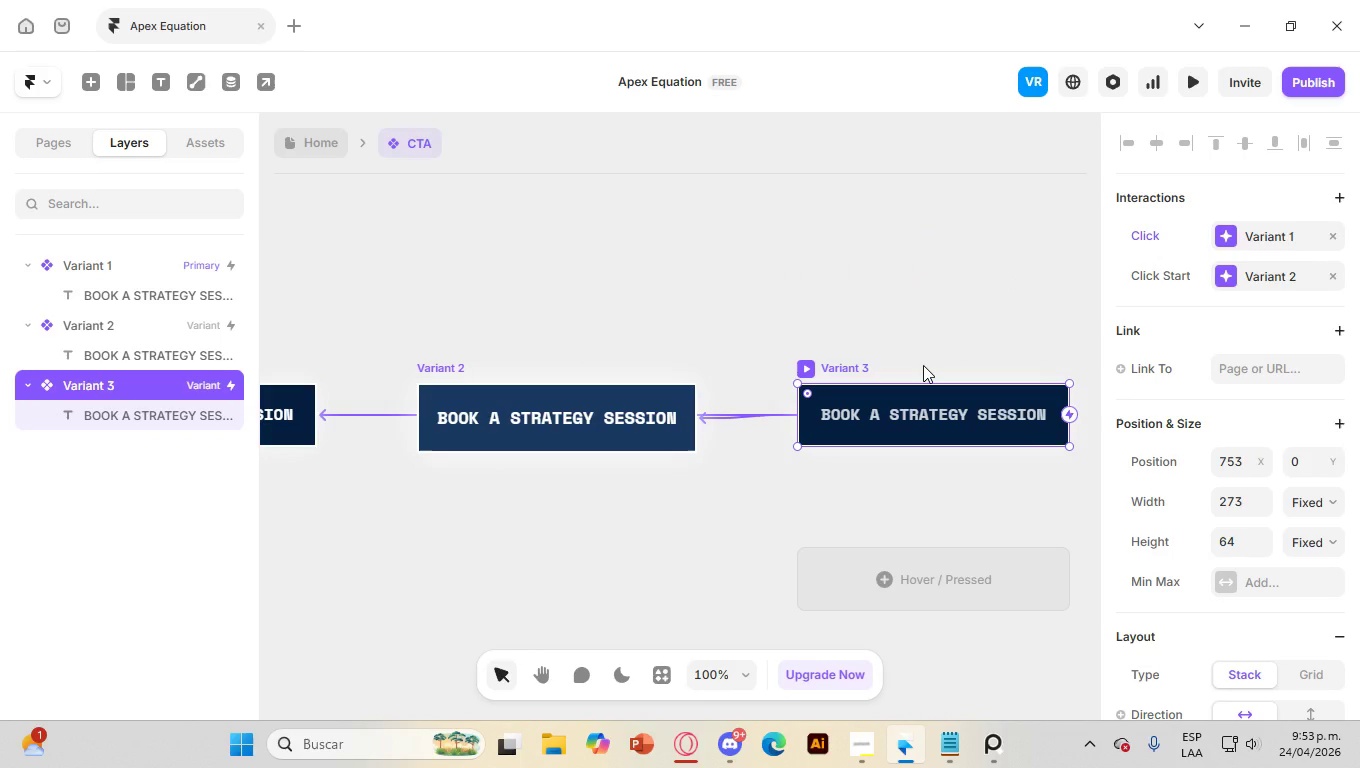 
wait(9.56)
 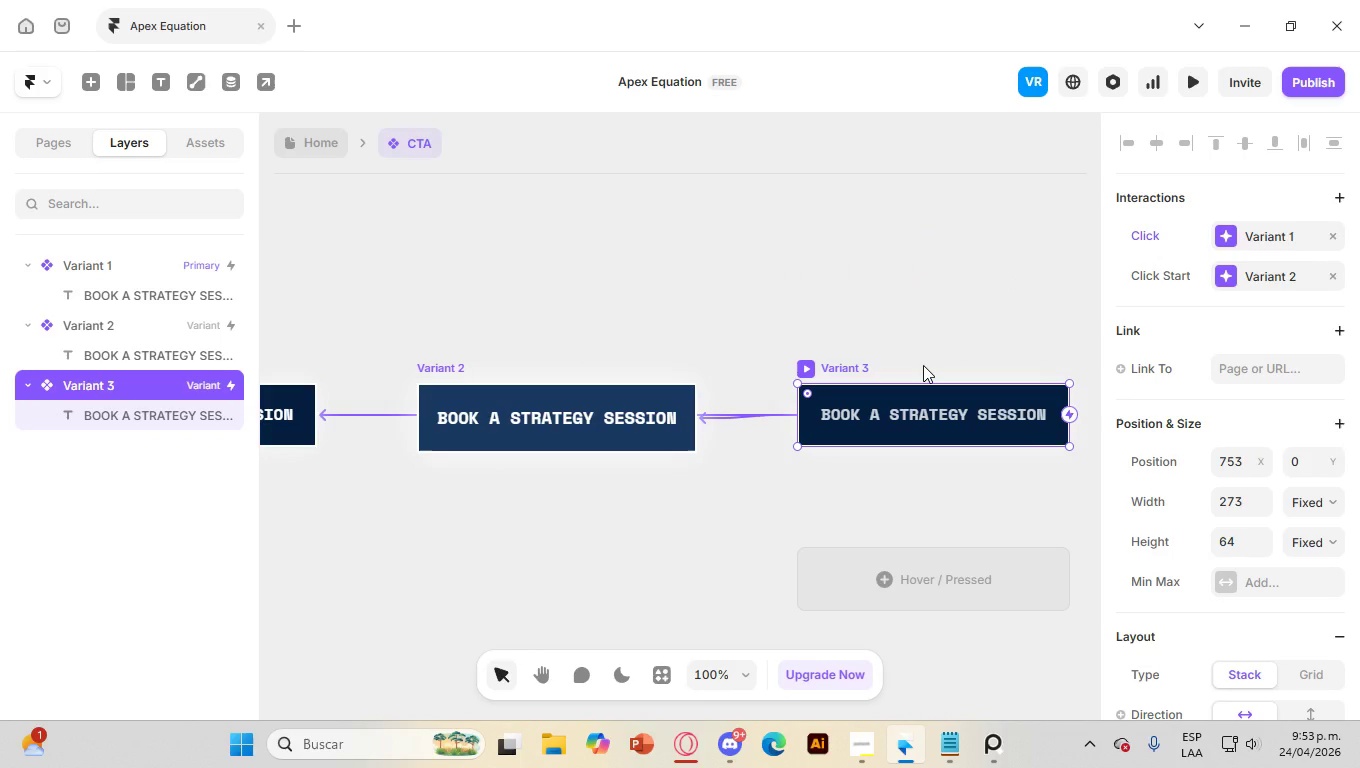 
key(PrintScreen)
 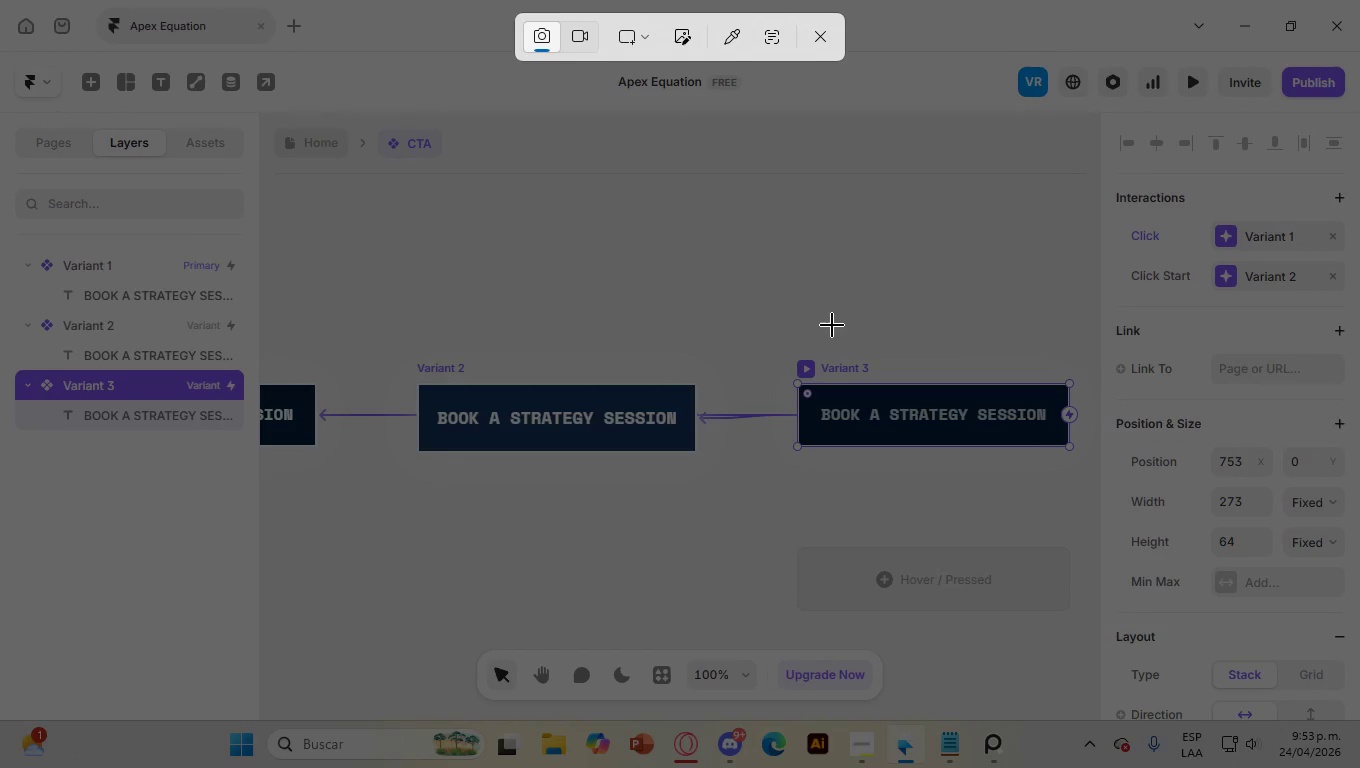 
key(Escape)
 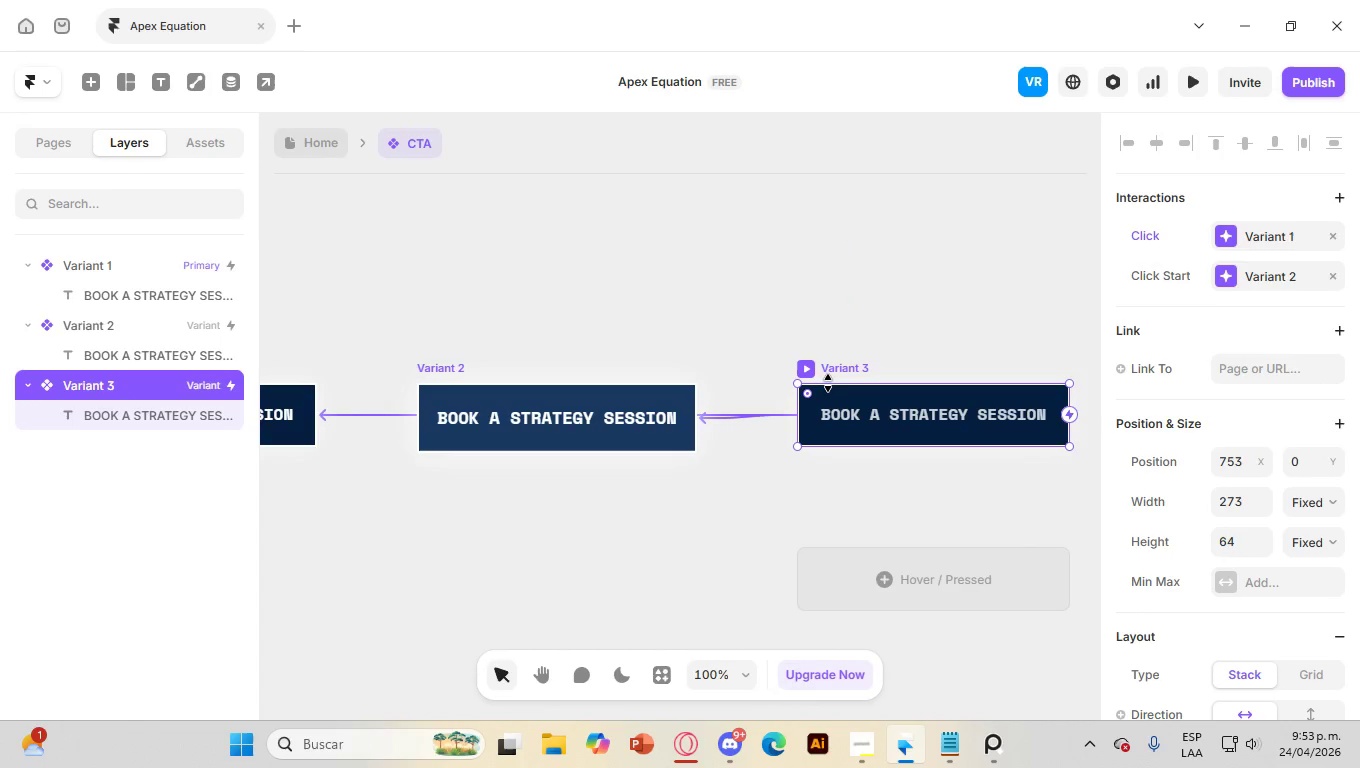 
left_click([846, 400])
 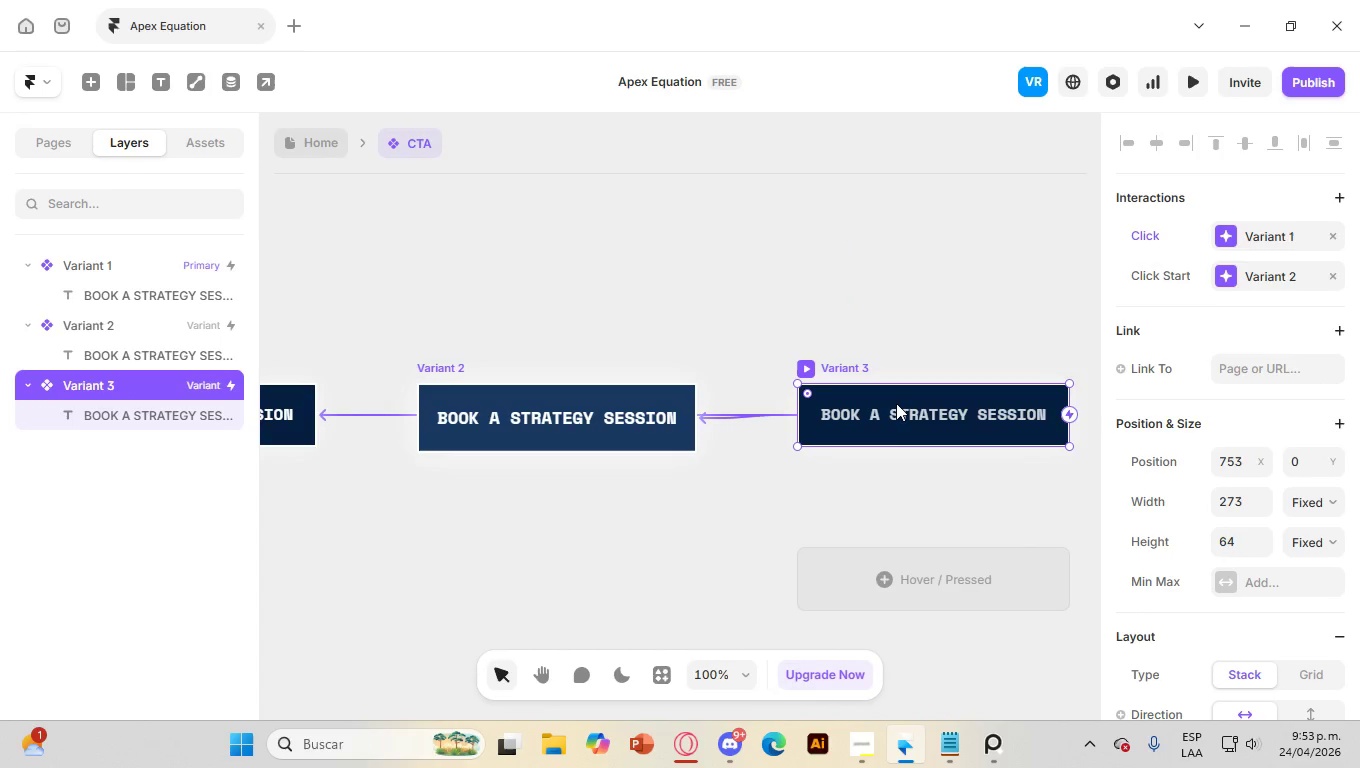 
key(Backspace)
 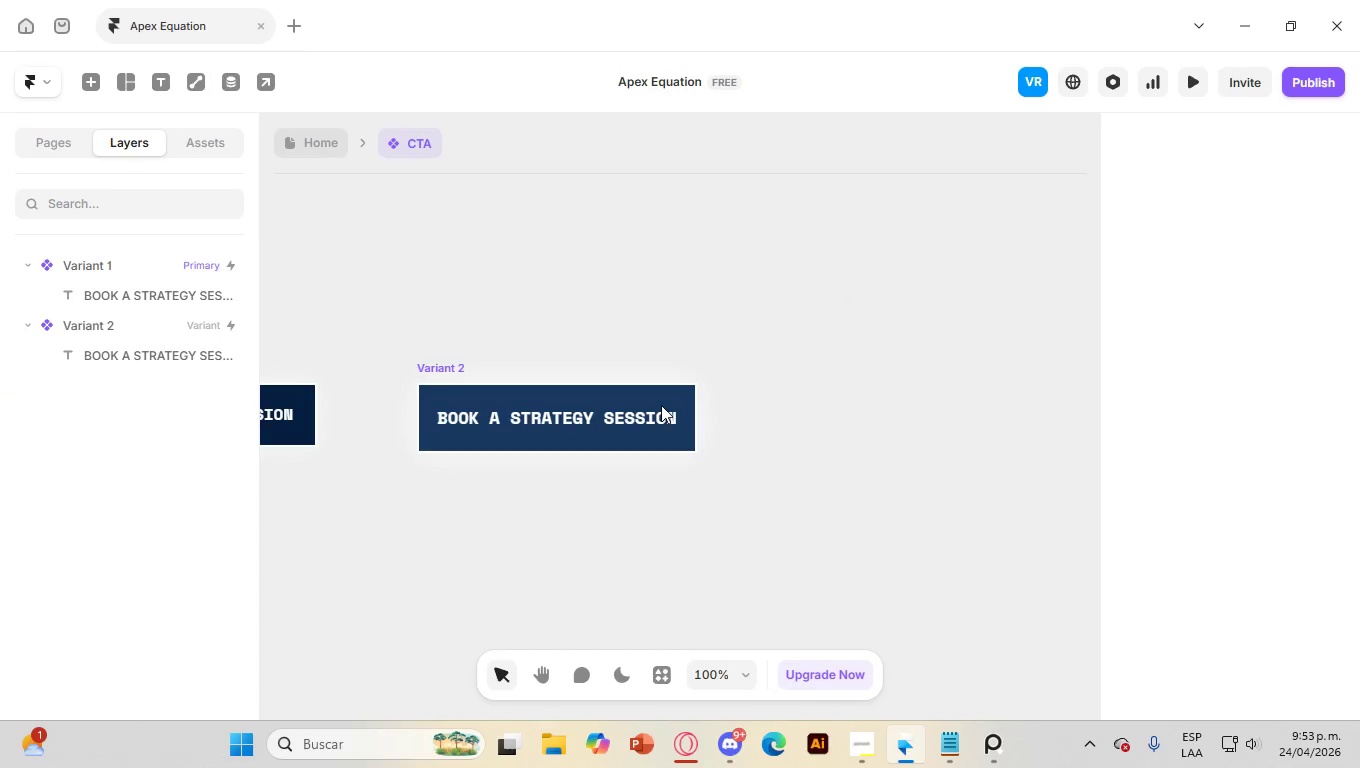 
left_click([635, 395])
 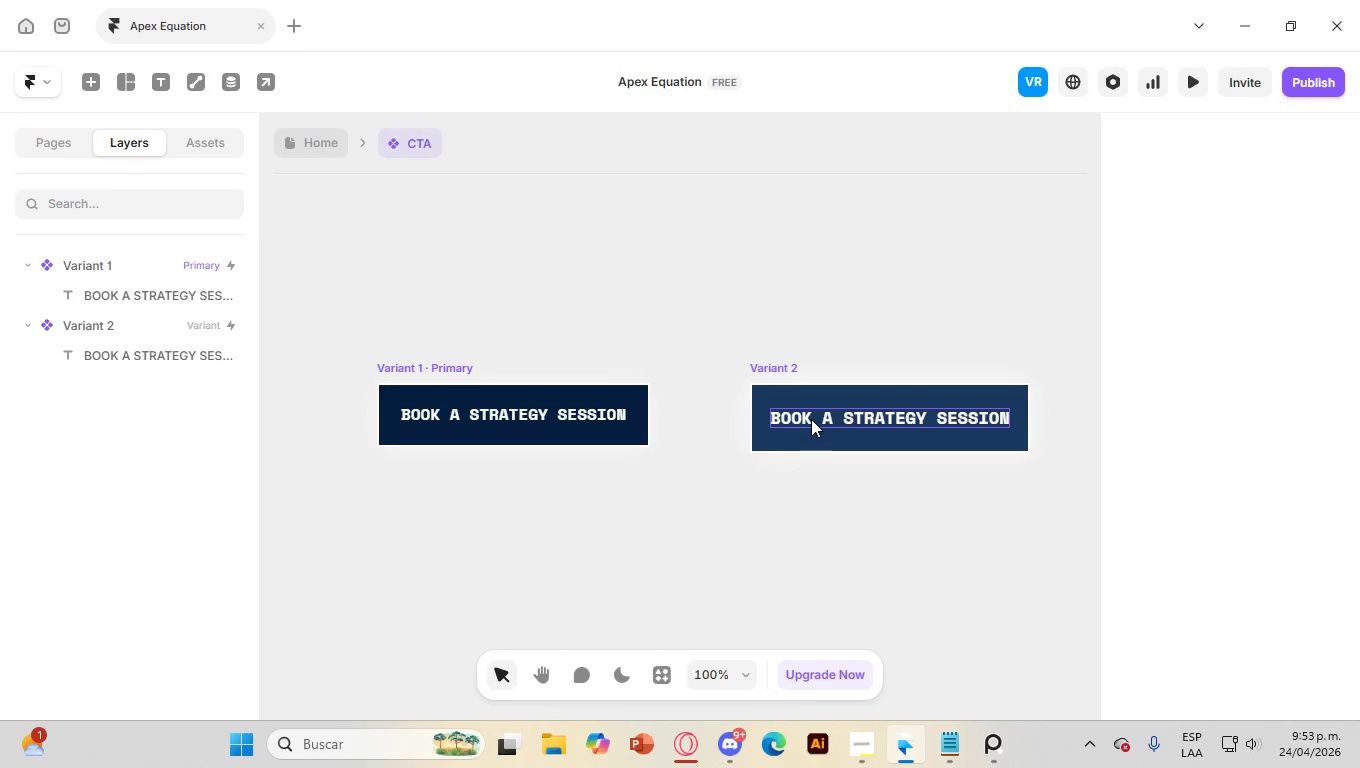 
scroll: coordinate [641, 403], scroll_direction: up, amount: 10.0
 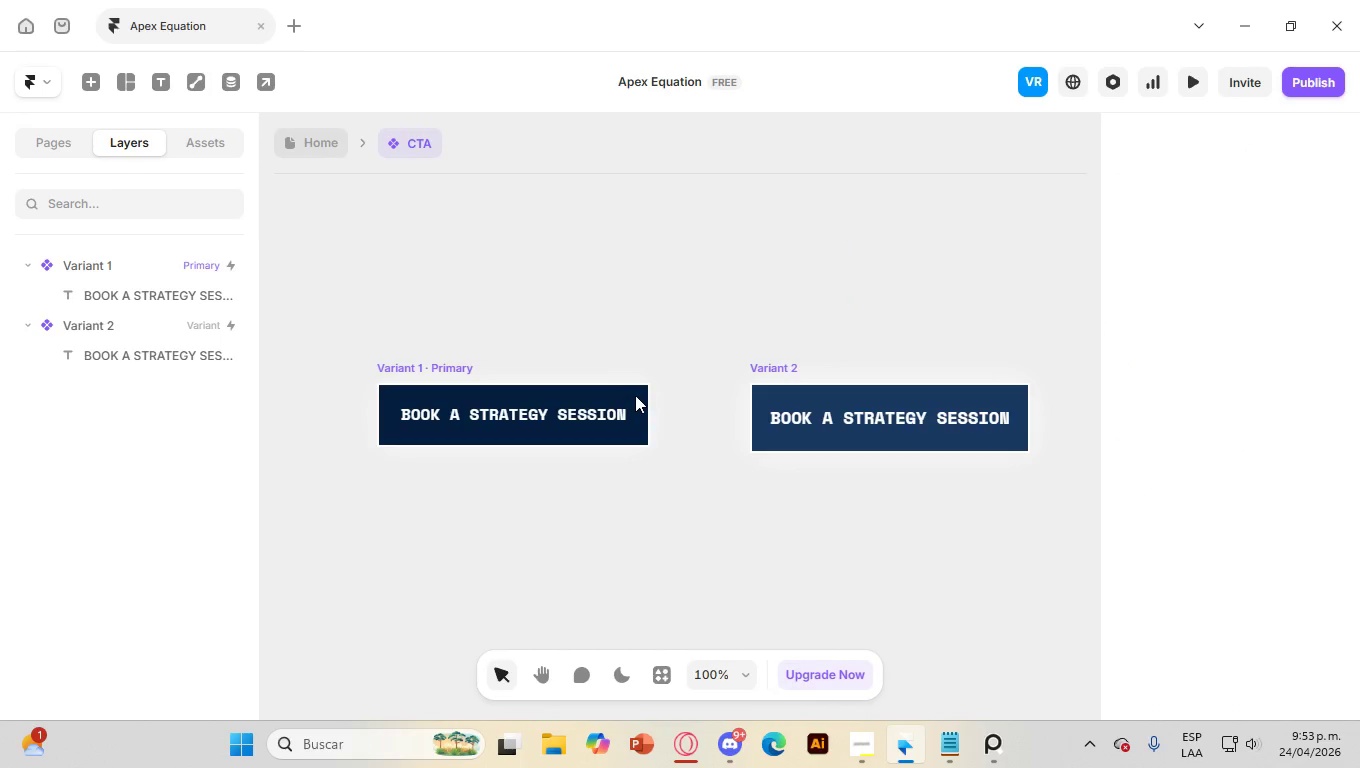 
left_click([812, 416])
 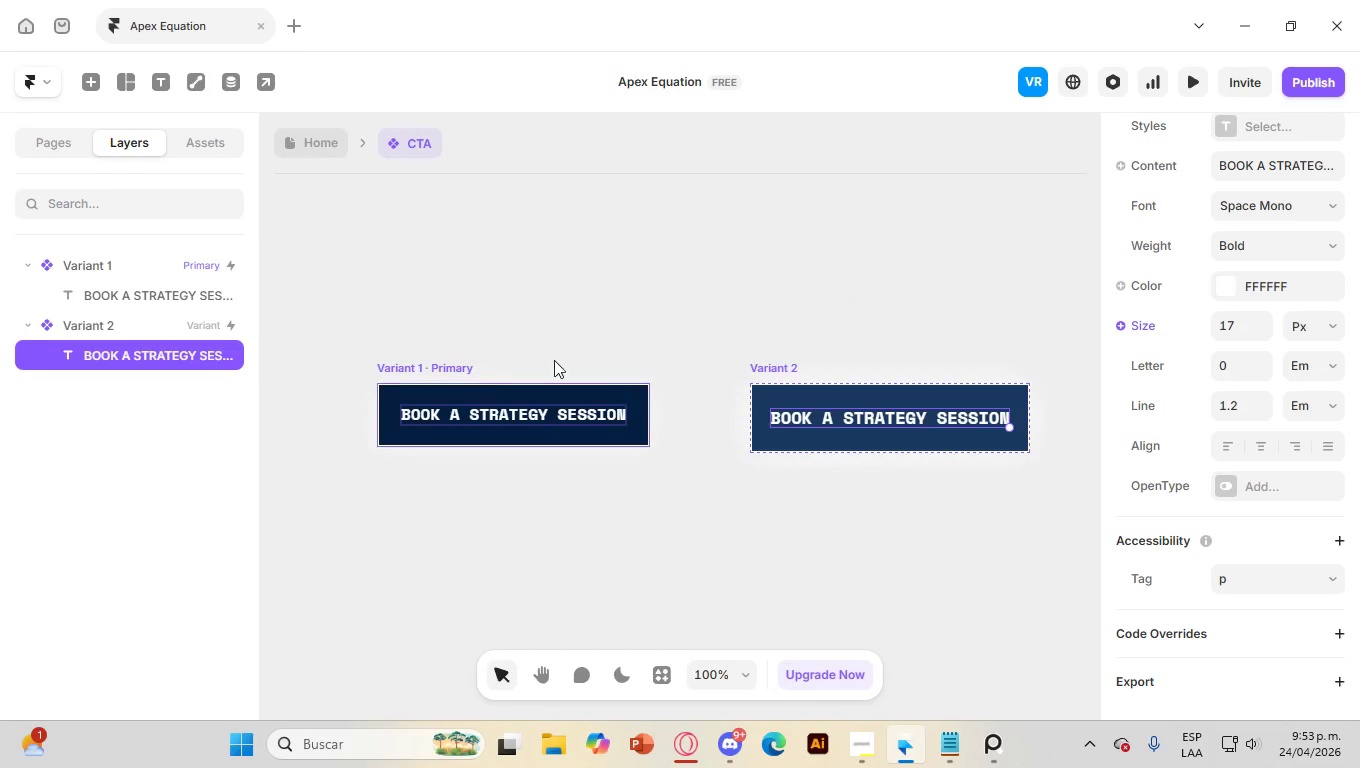 
left_click([472, 374])
 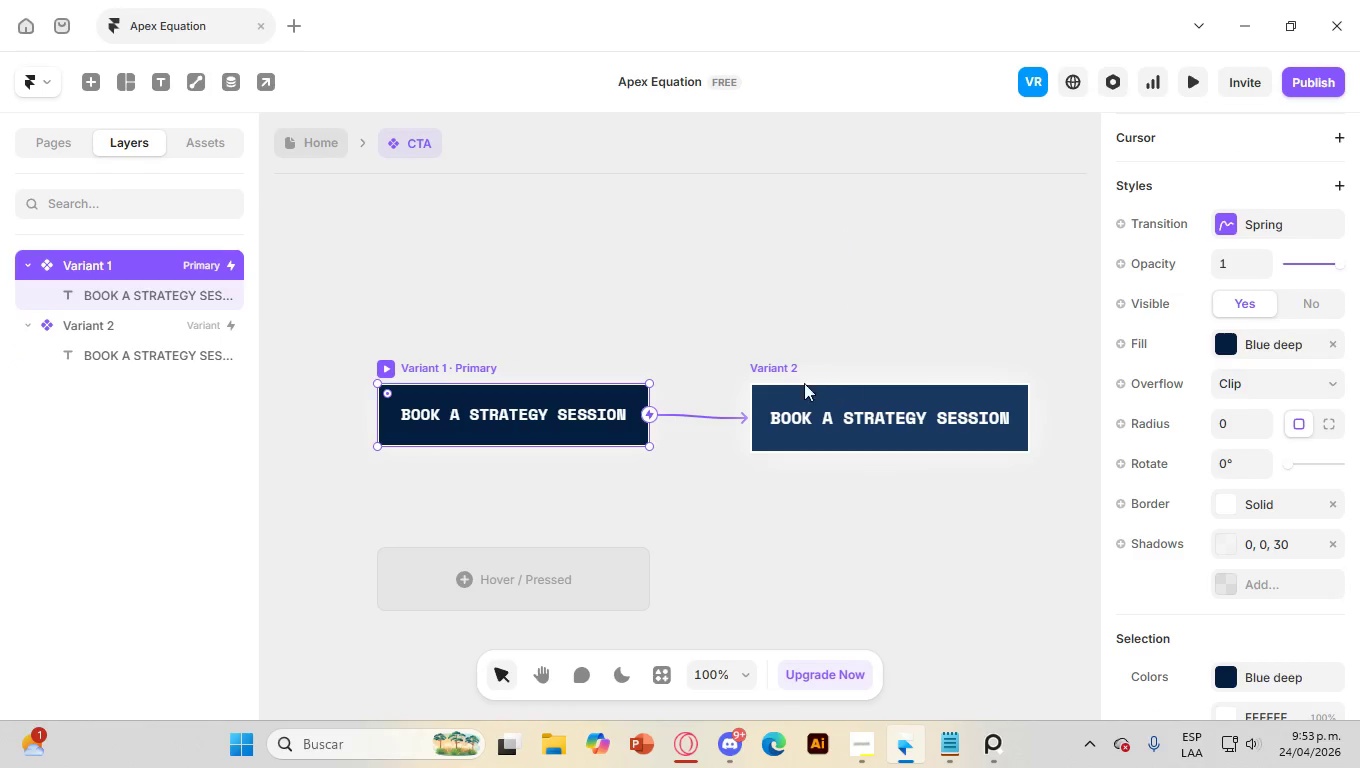 
left_click([773, 379])
 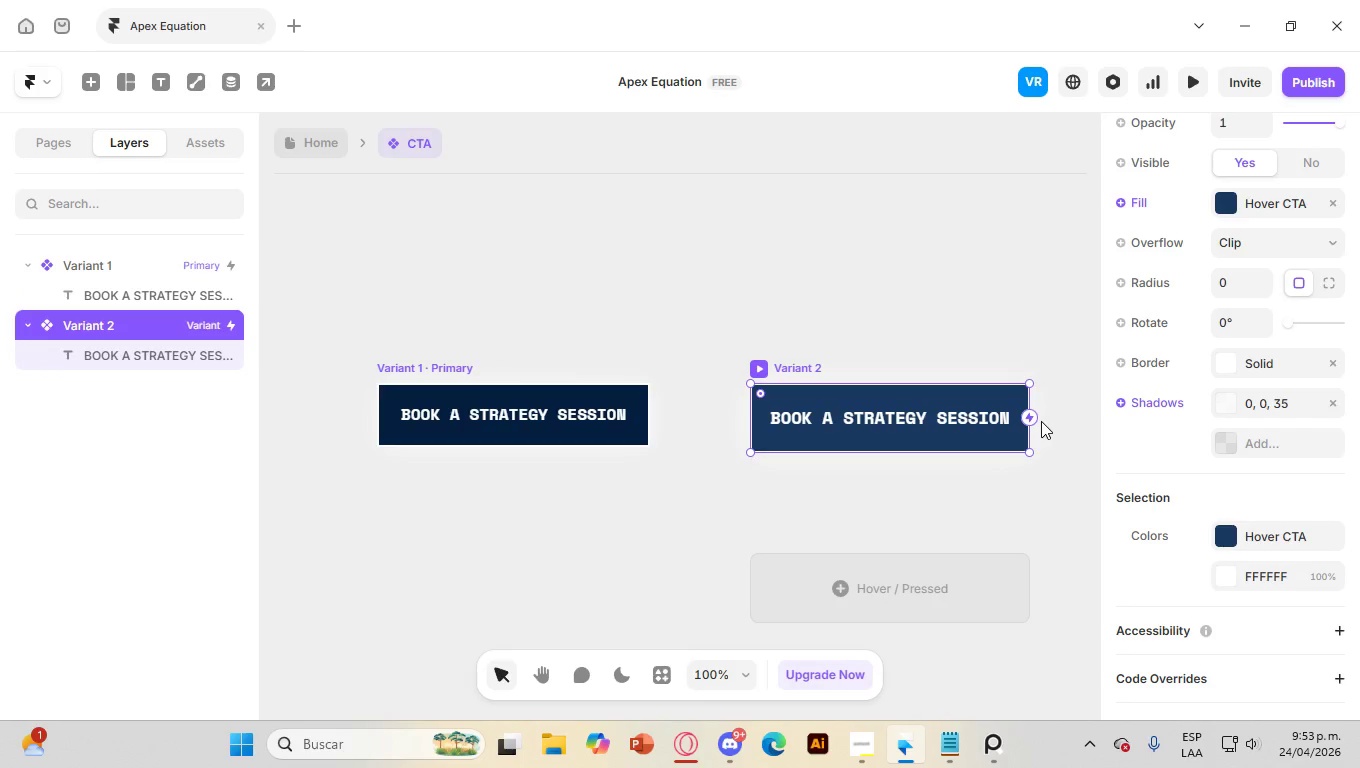 
left_click_drag(start_coordinate=[1032, 420], to_coordinate=[574, 419])
 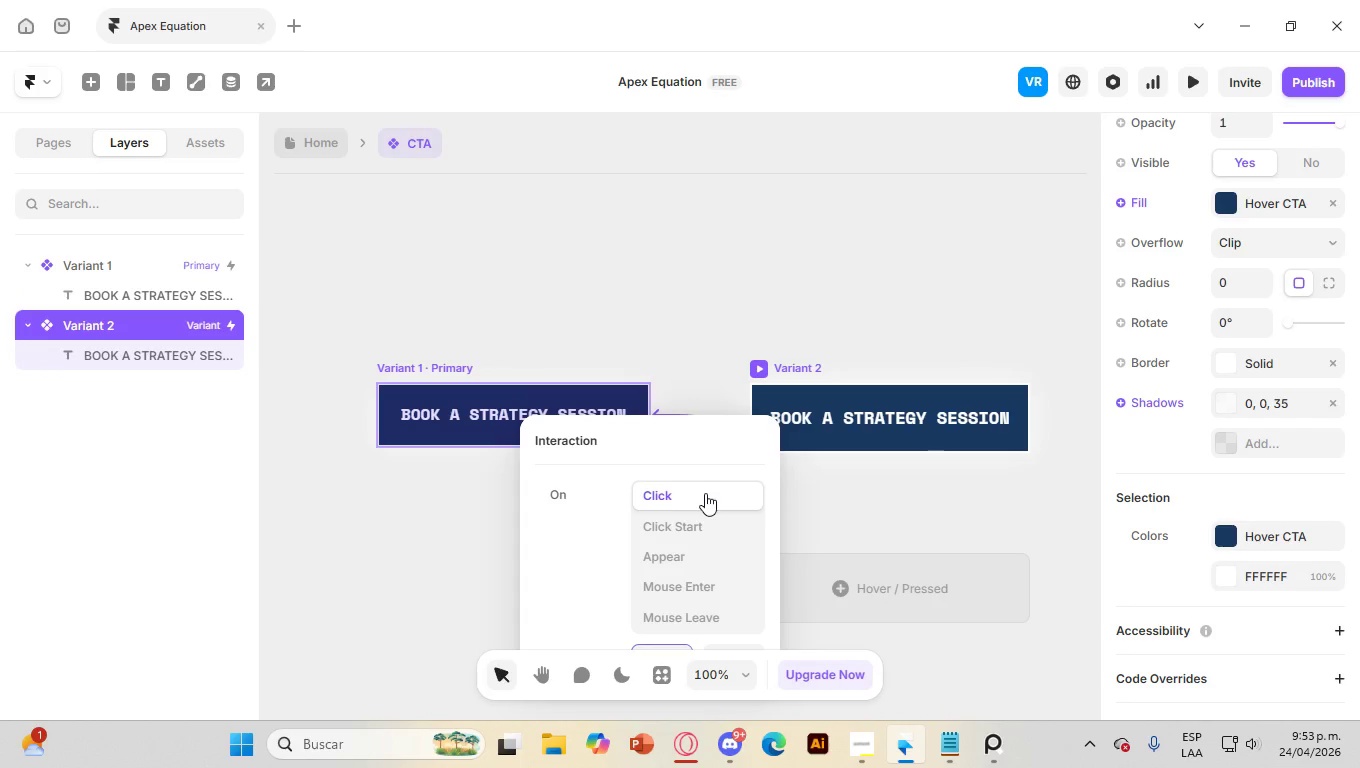 
scroll: coordinate [715, 492], scroll_direction: down, amount: 2.0
 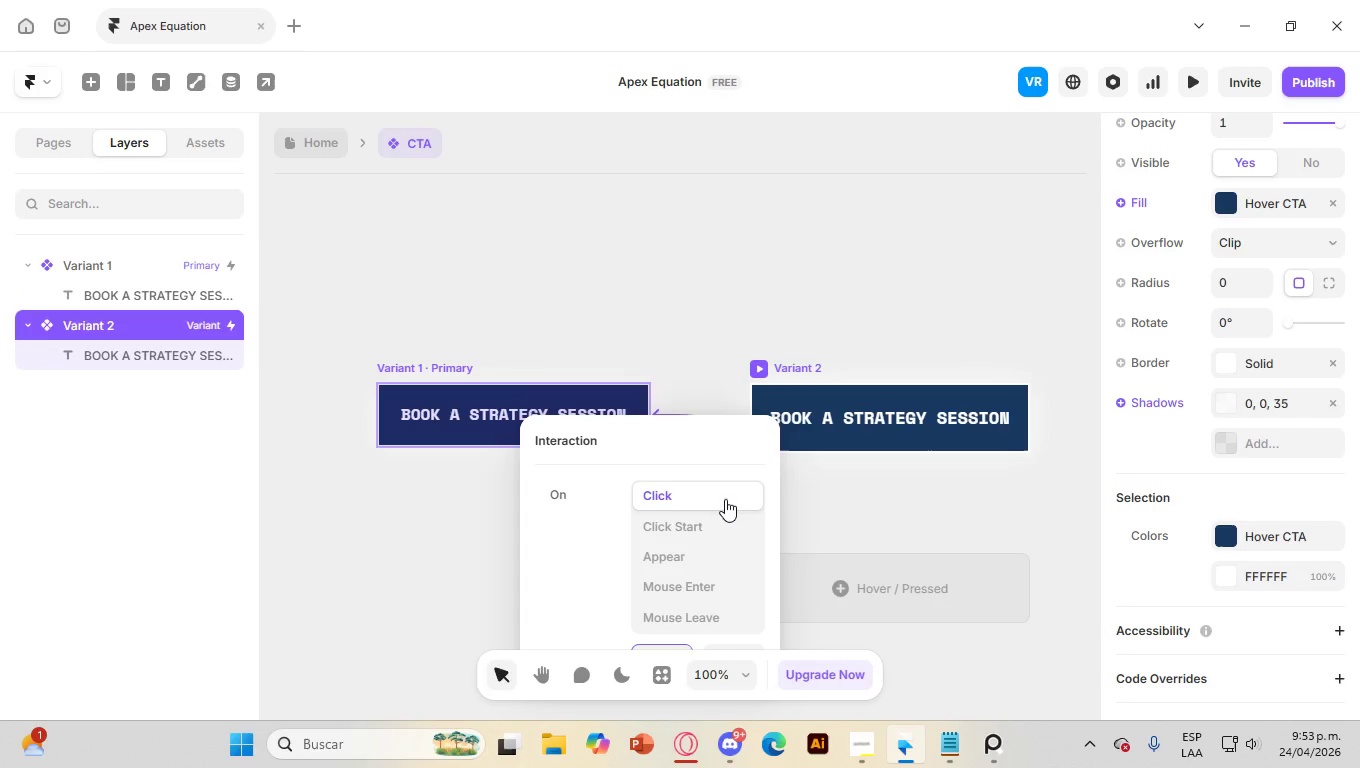 
left_click([724, 498])
 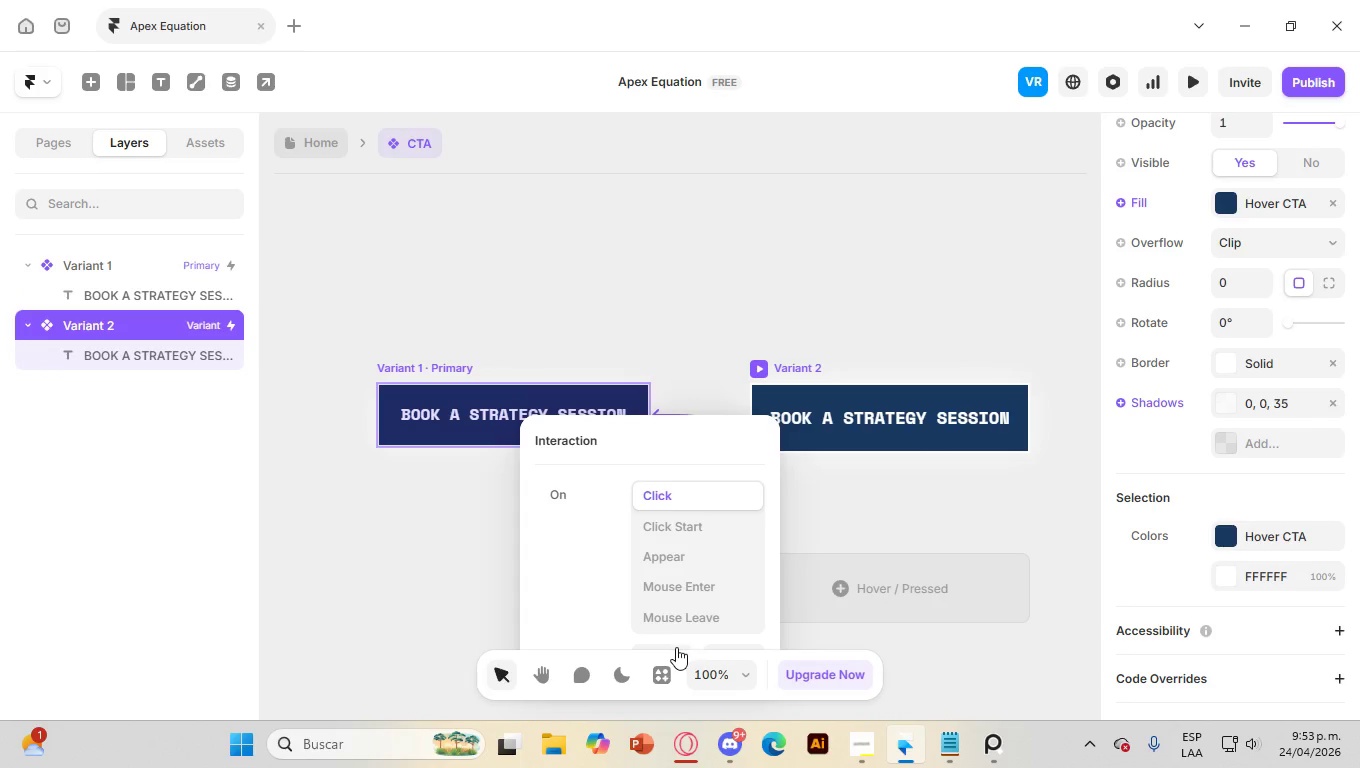 
left_click([676, 647])
 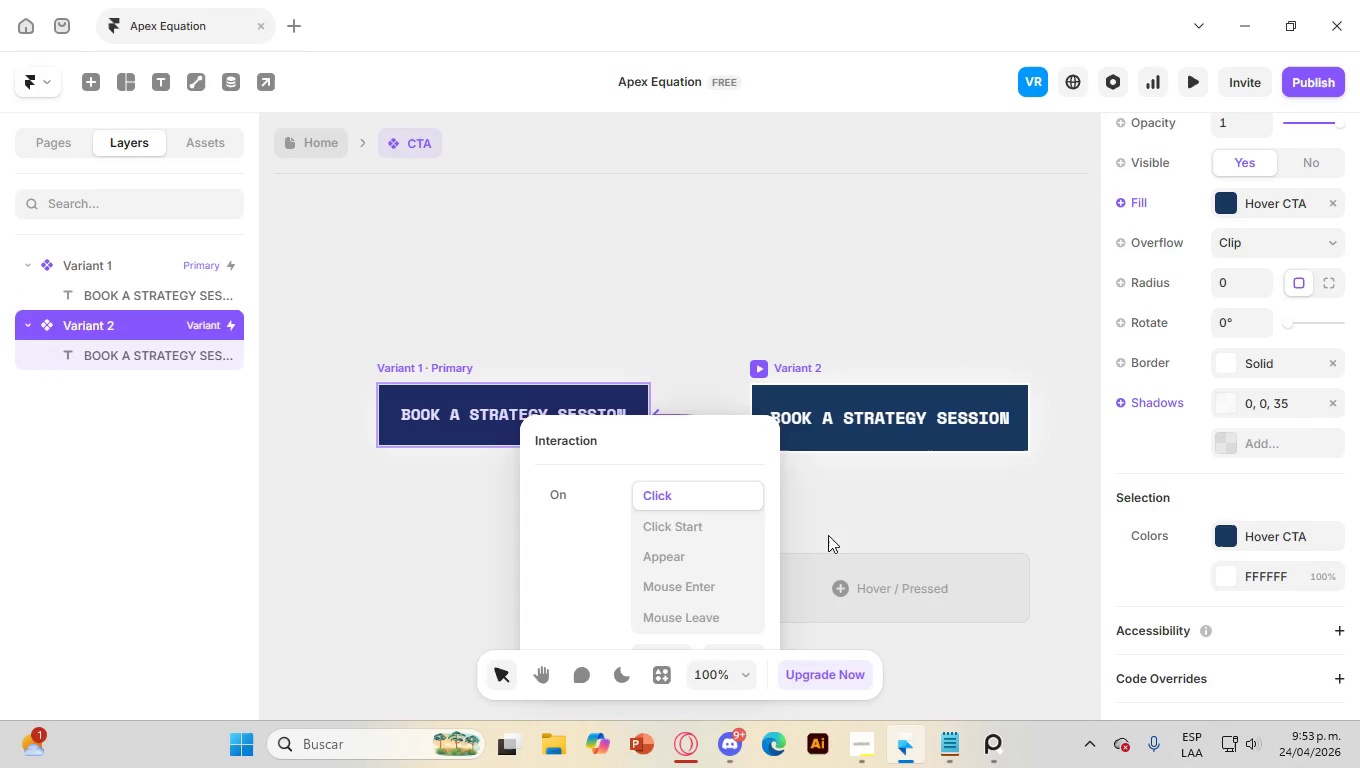 
left_click([849, 513])
 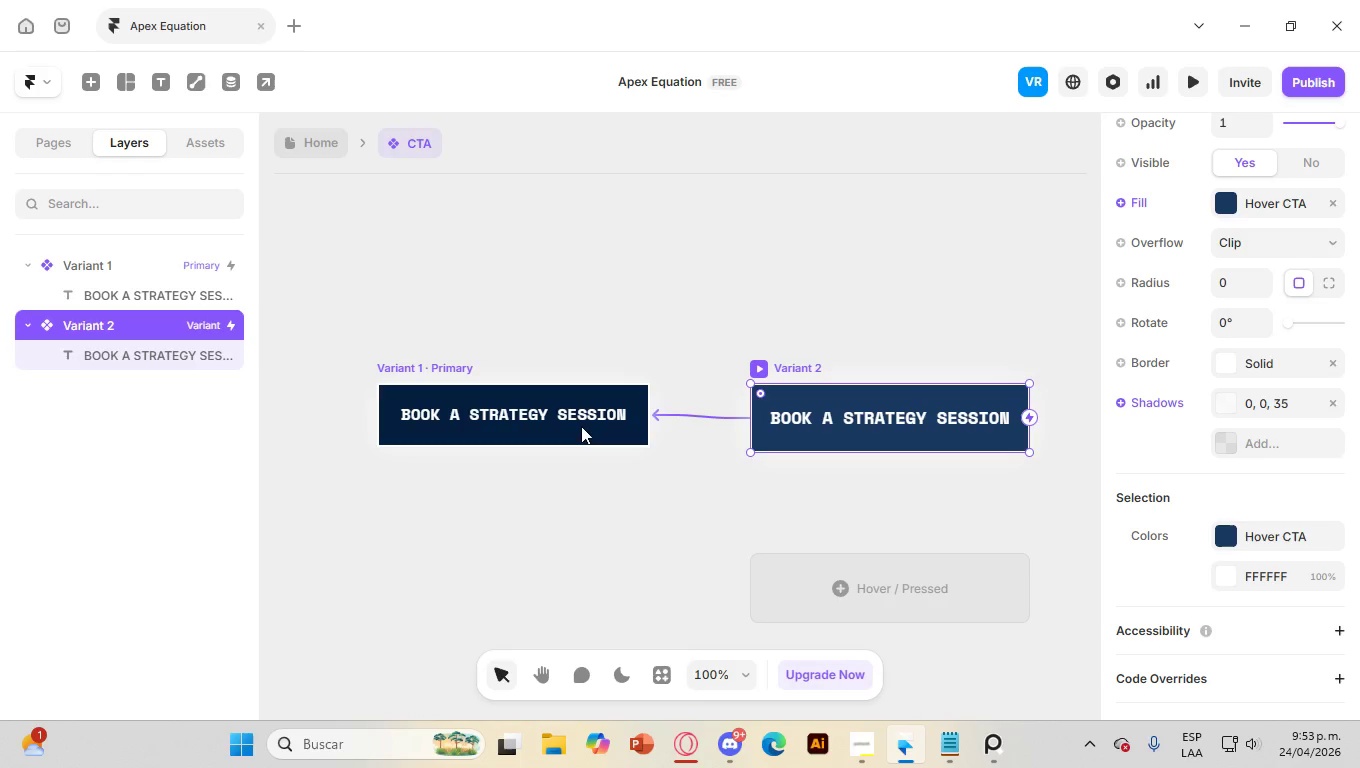 
left_click([462, 369])
 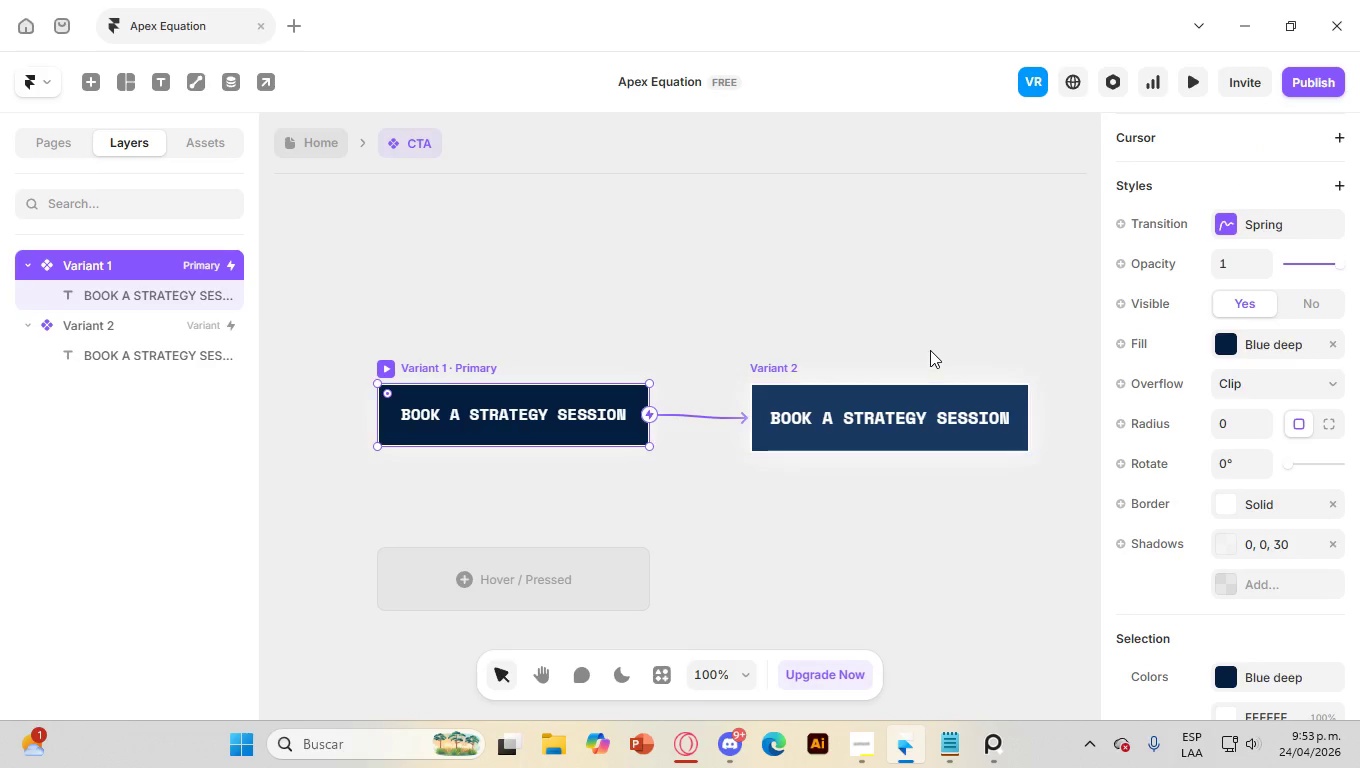 
left_click([857, 306])
 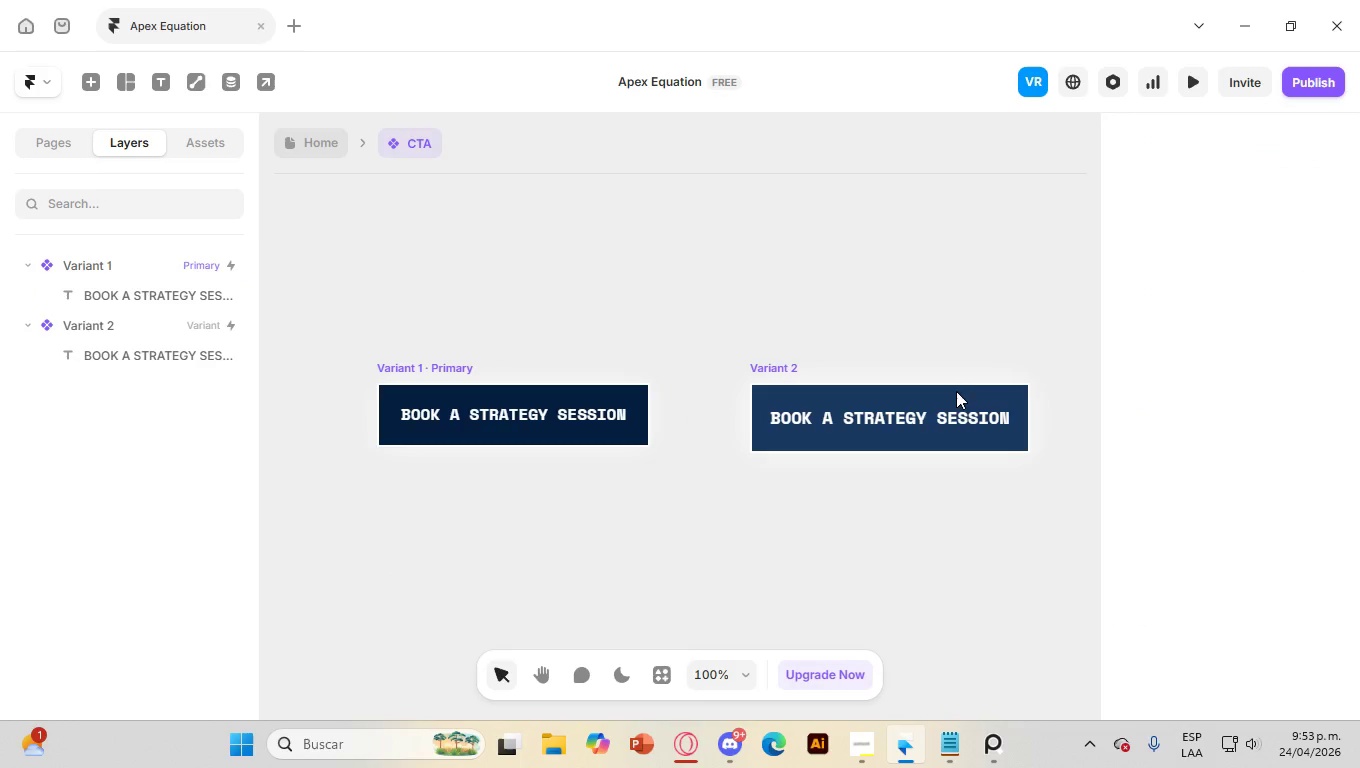 
left_click([956, 393])
 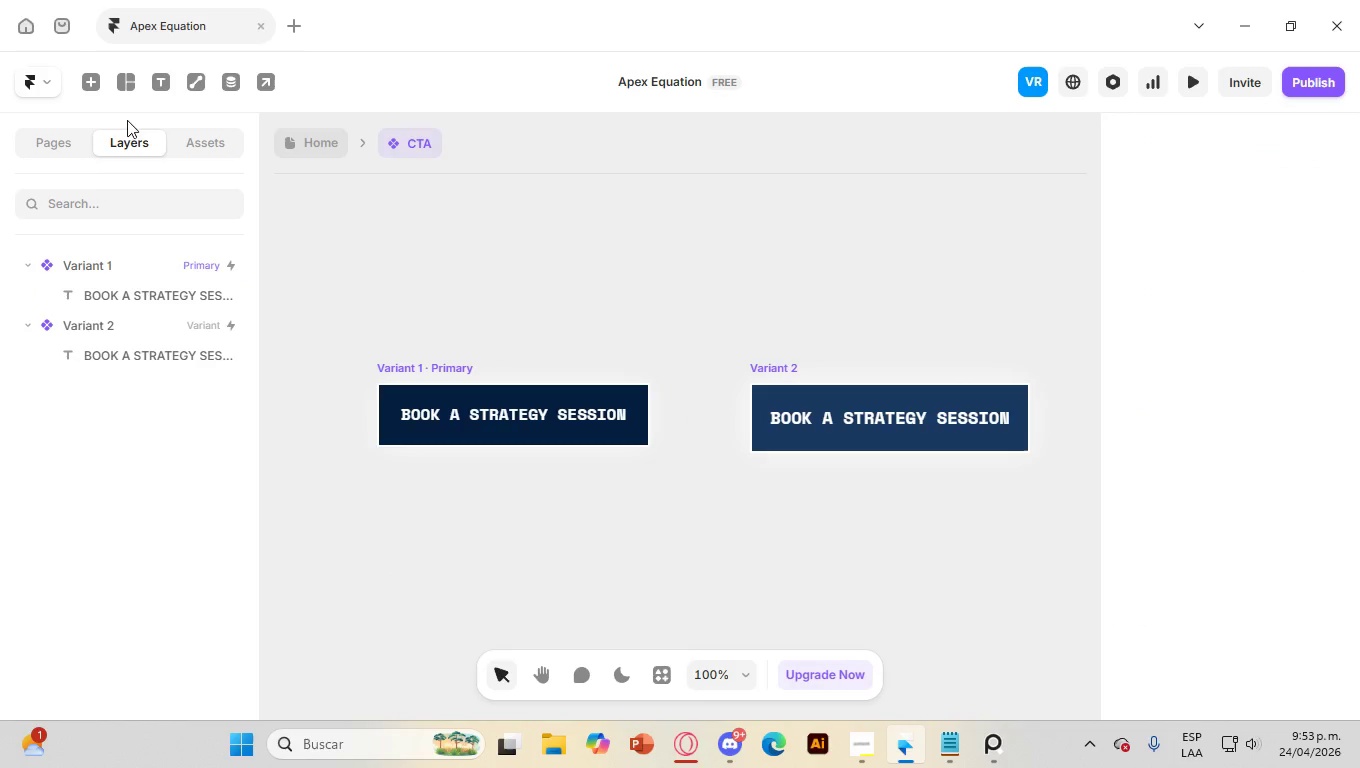 
left_click([300, 143])
 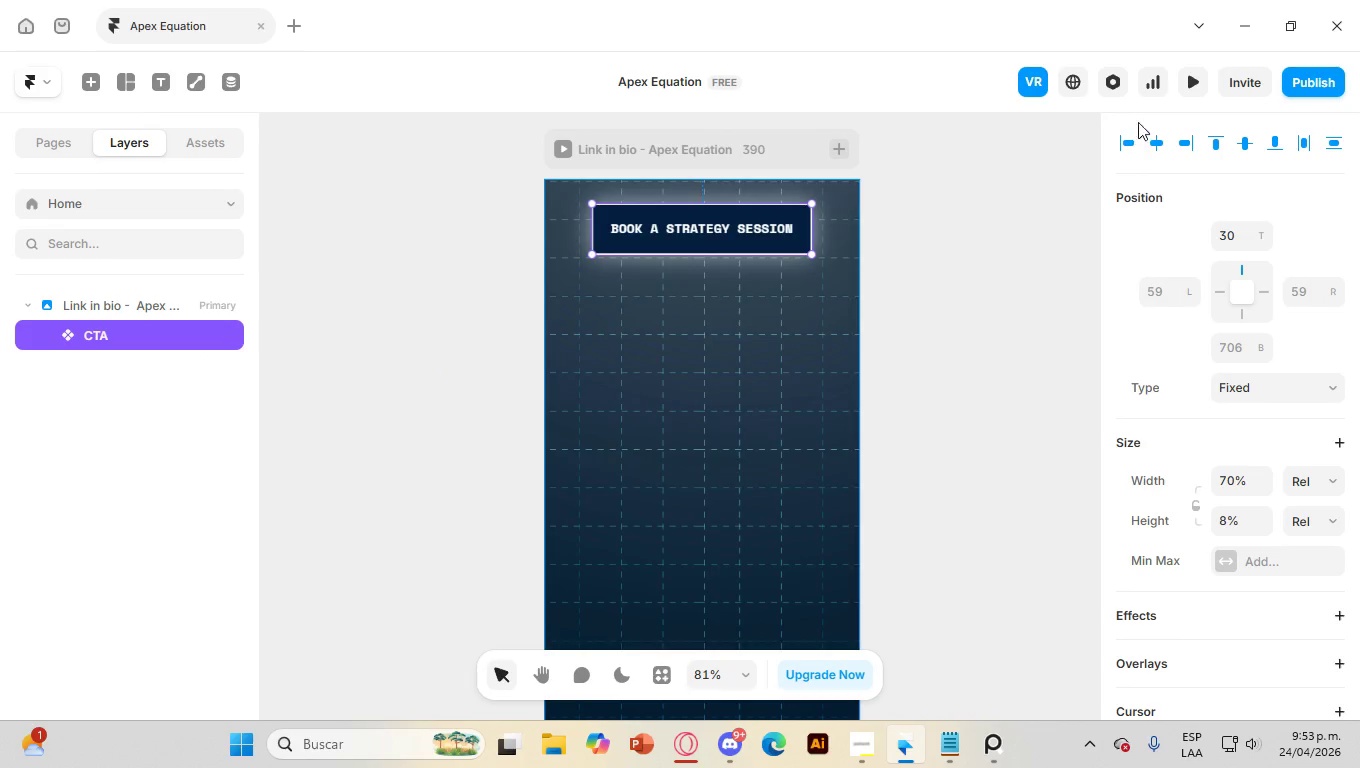 
left_click_drag(start_coordinate=[1211, 68], to_coordinate=[1209, 73])
 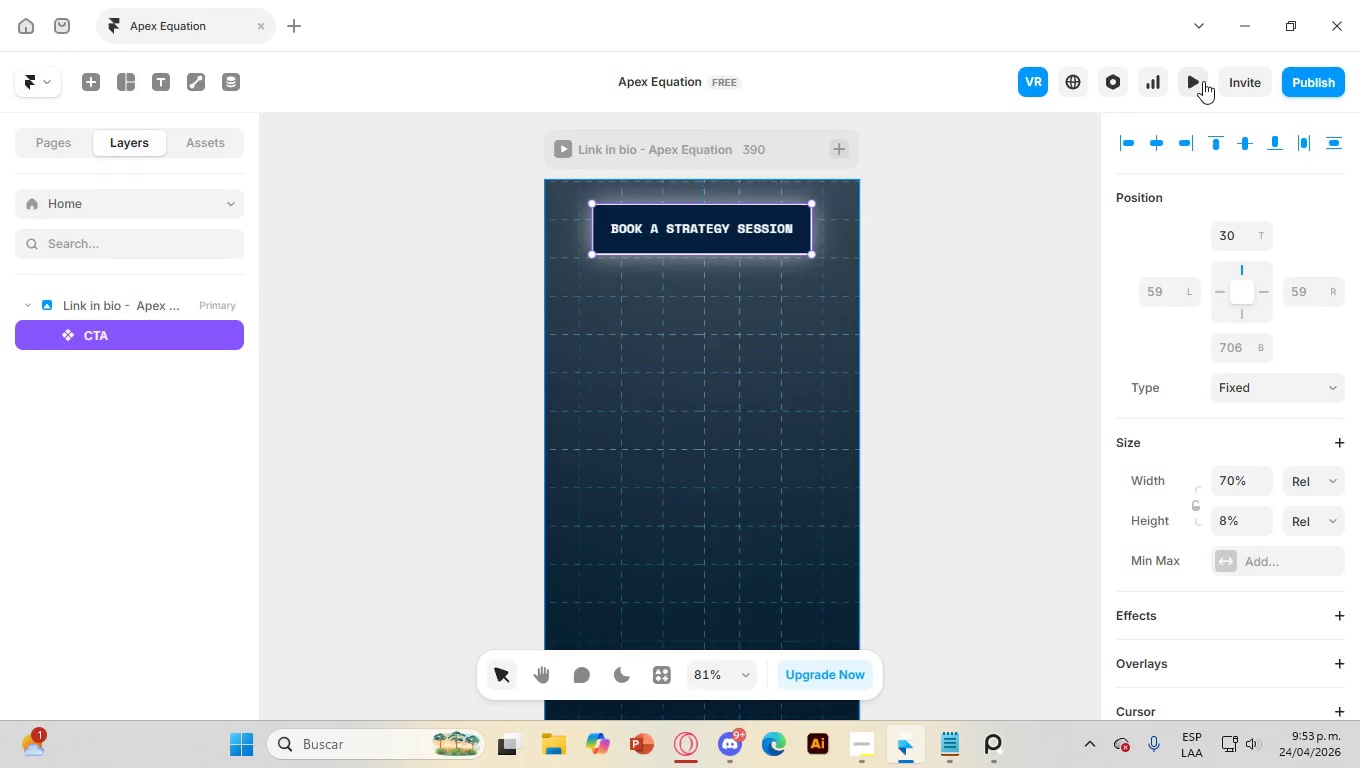 
double_click([1203, 81])
 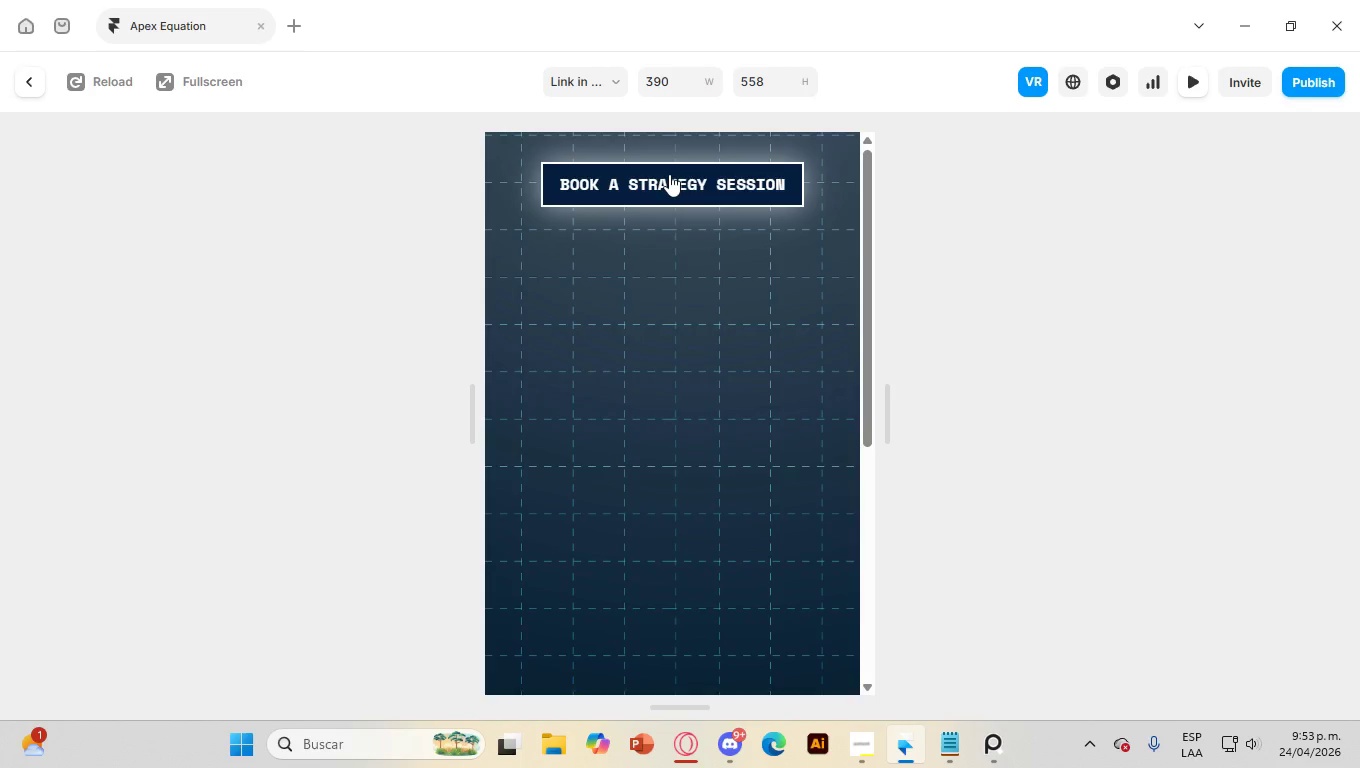 
left_click([669, 174])
 